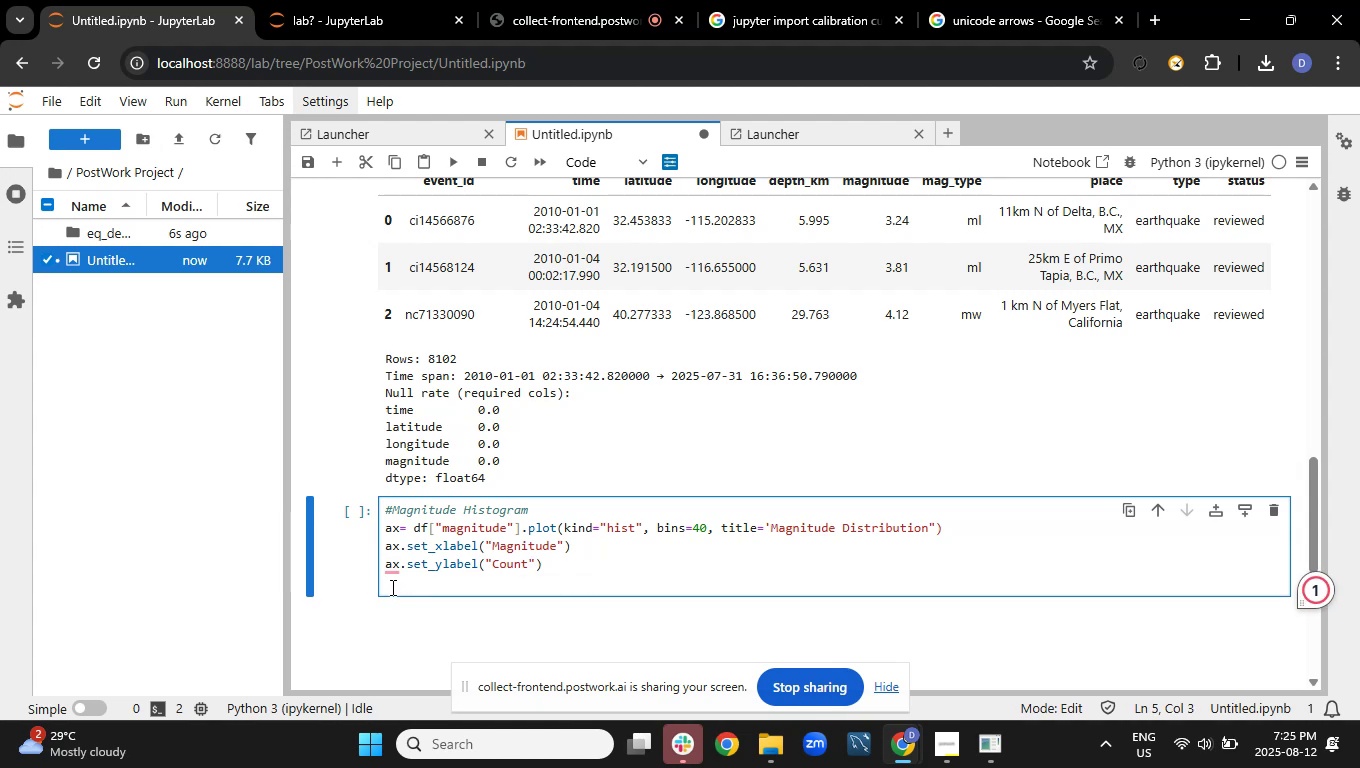 
double_click([391, 587])
 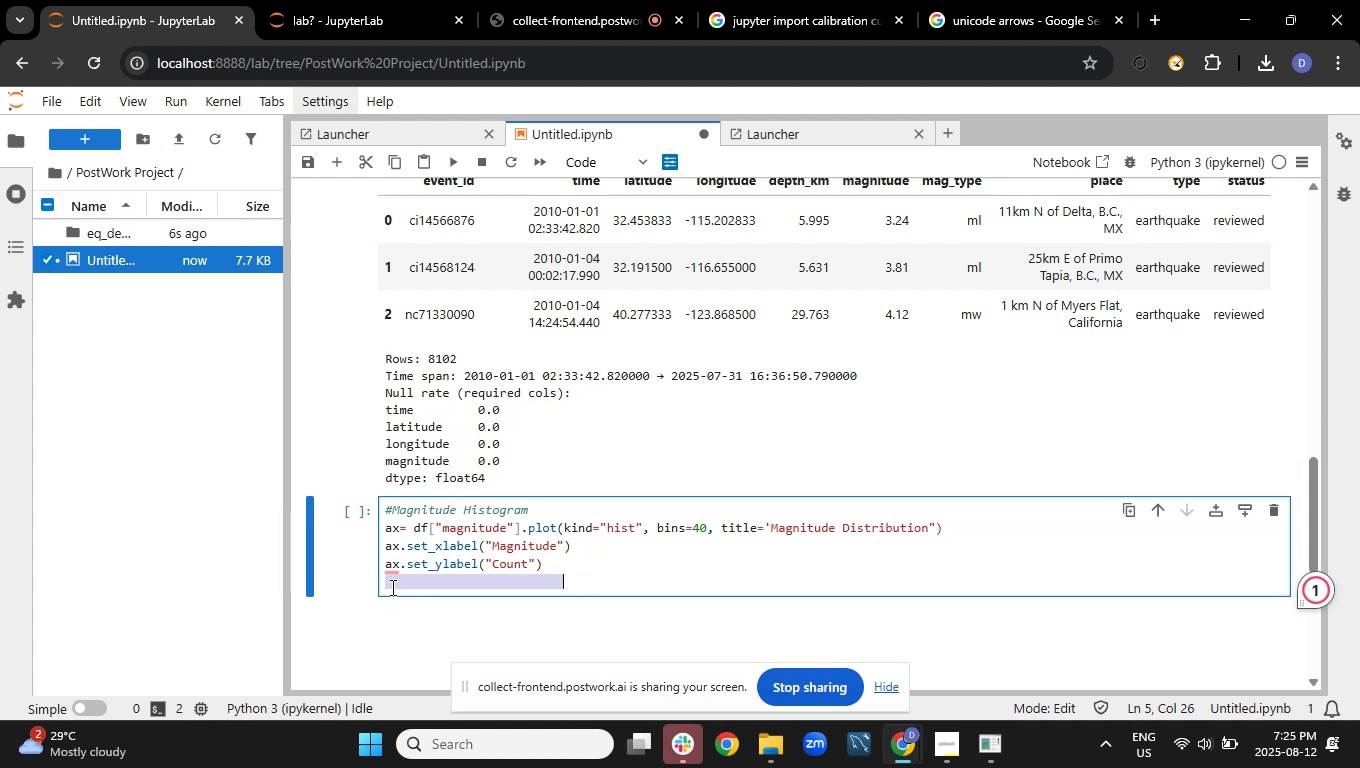 
triple_click([391, 587])
 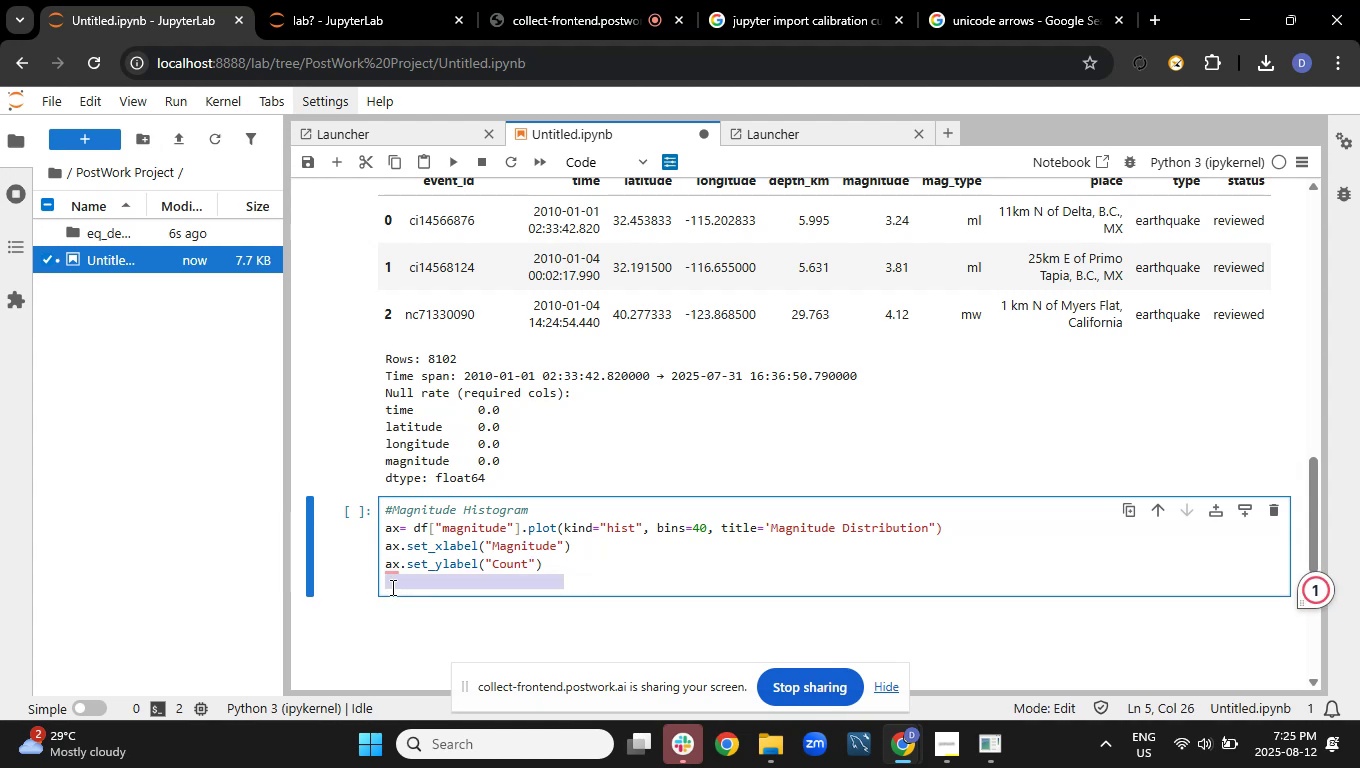 
triple_click([391, 587])
 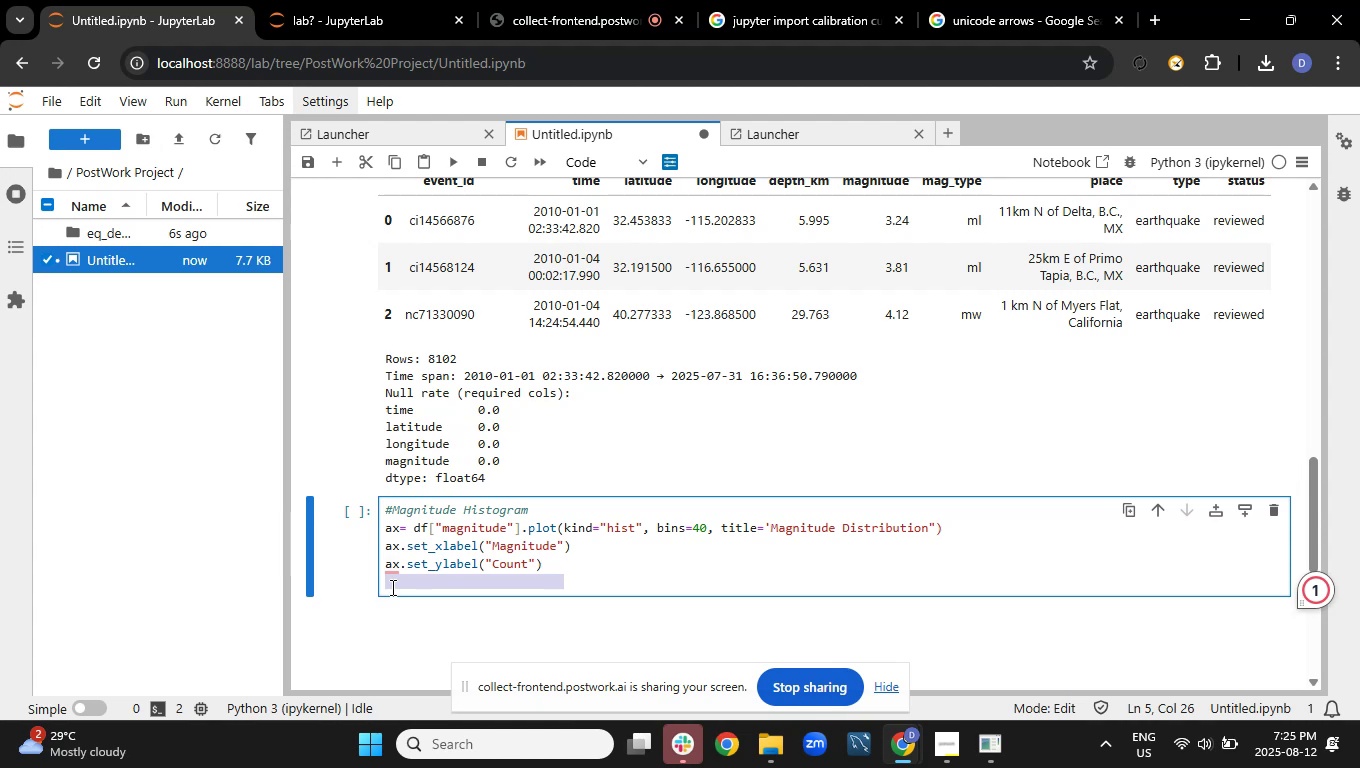 
triple_click([391, 587])
 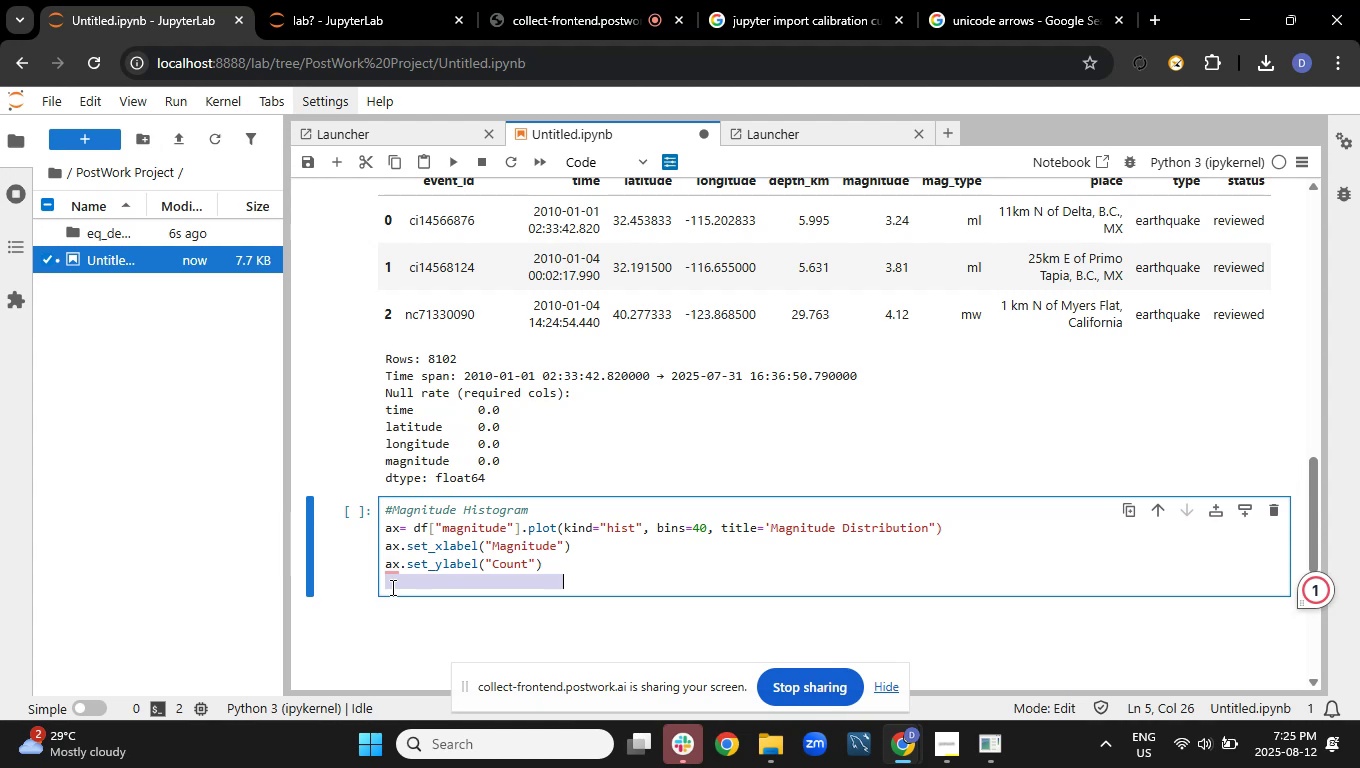 
hold_key(key=ArrowLeft, duration=0.41)
 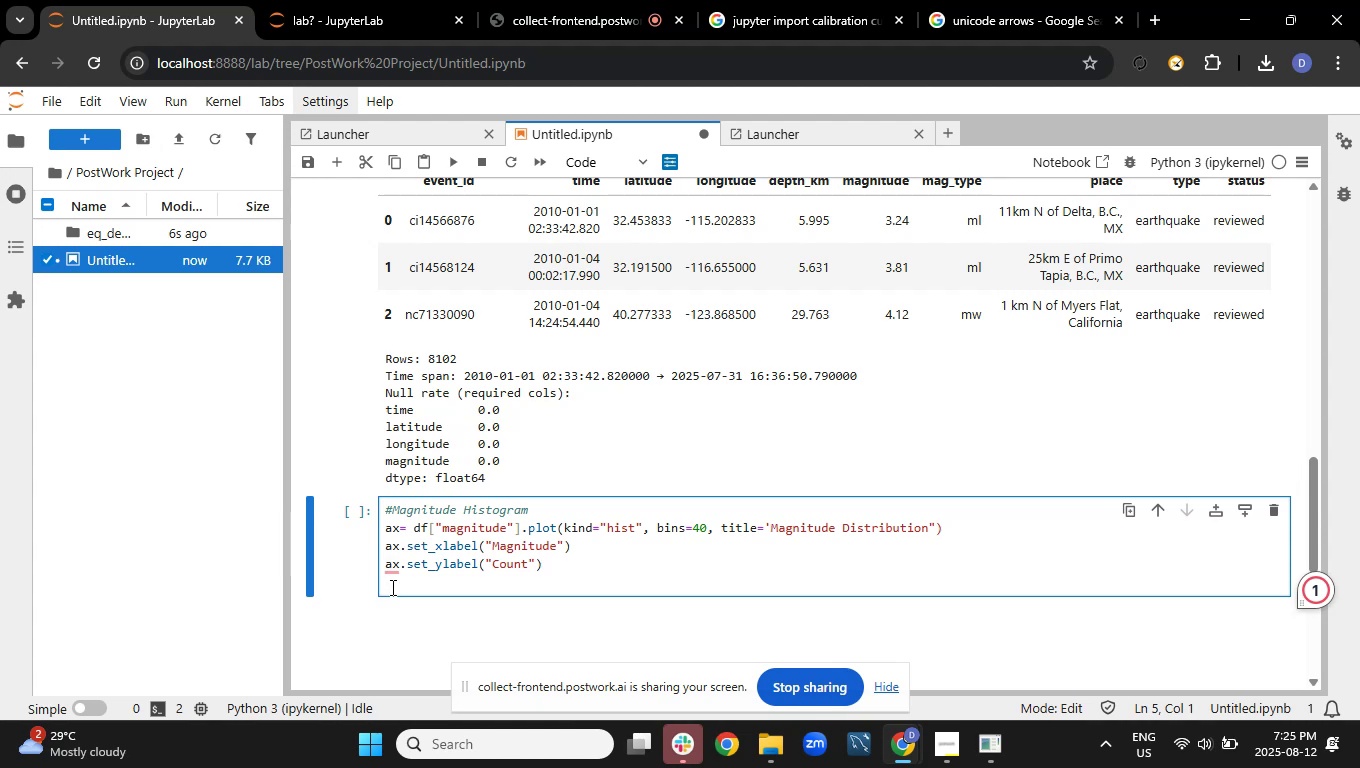 
type(plt.show())
 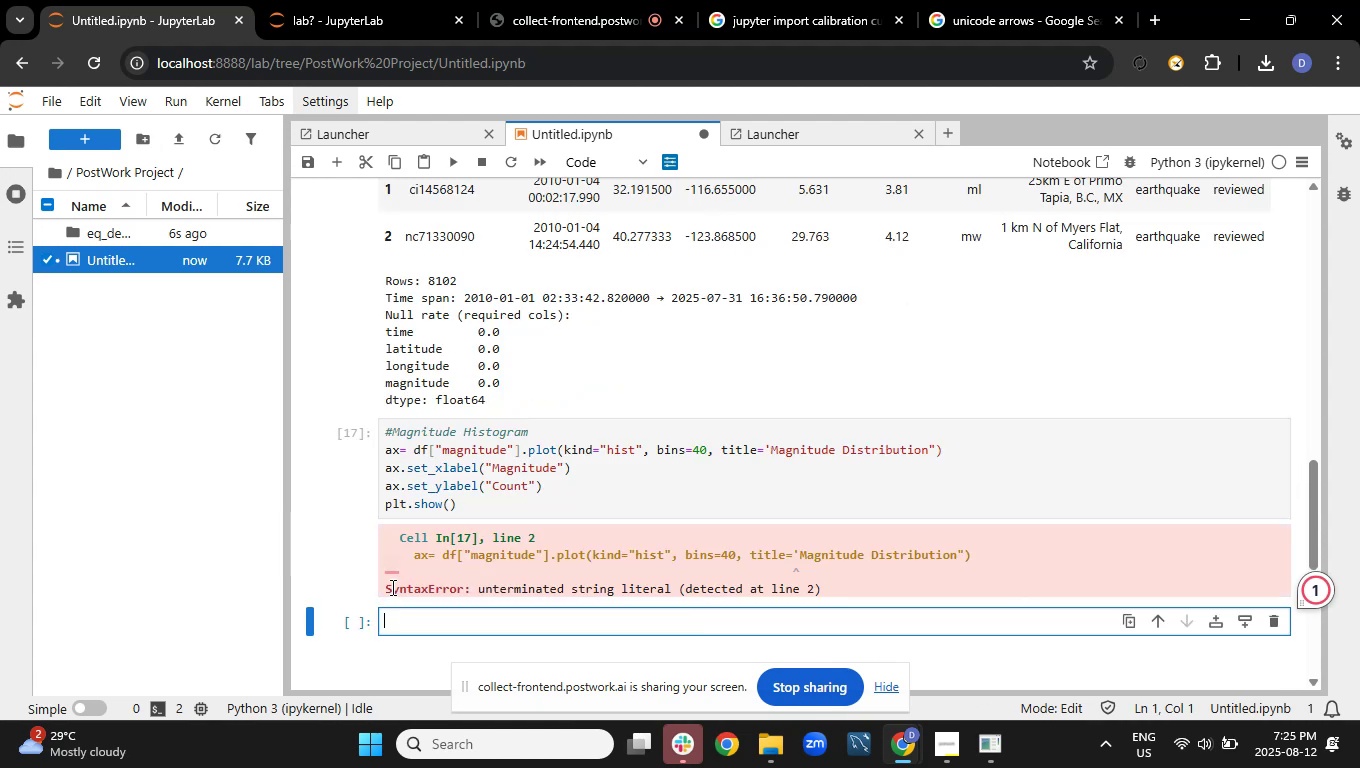 
 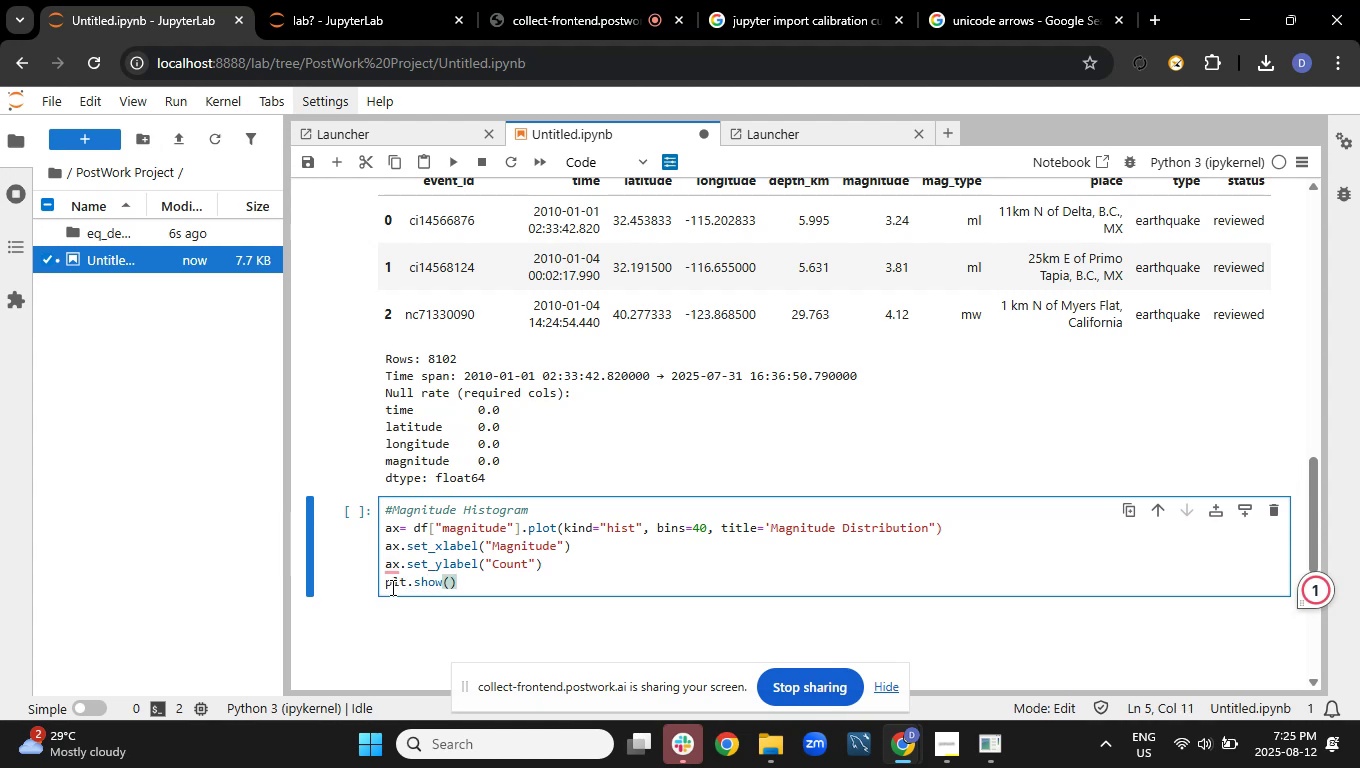 
key(Shift+Enter)
 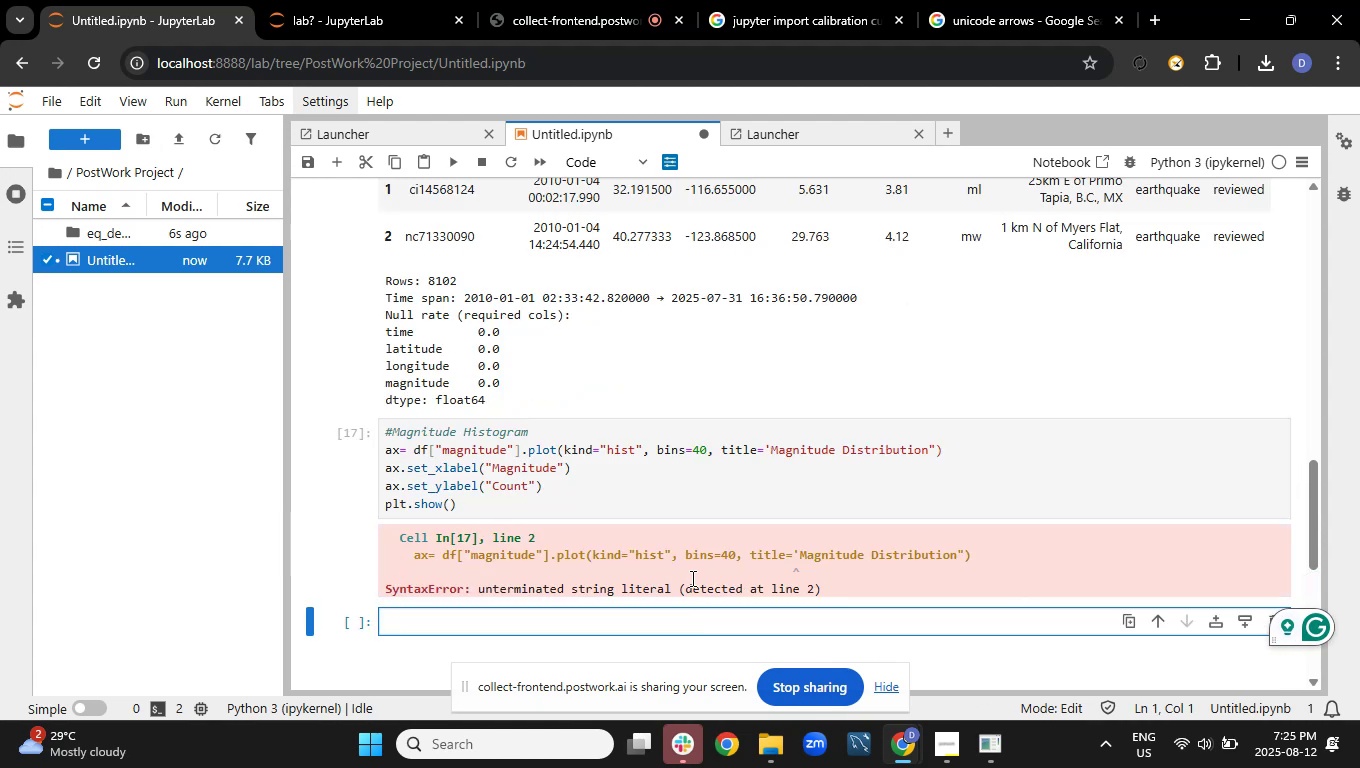 
wait(8.52)
 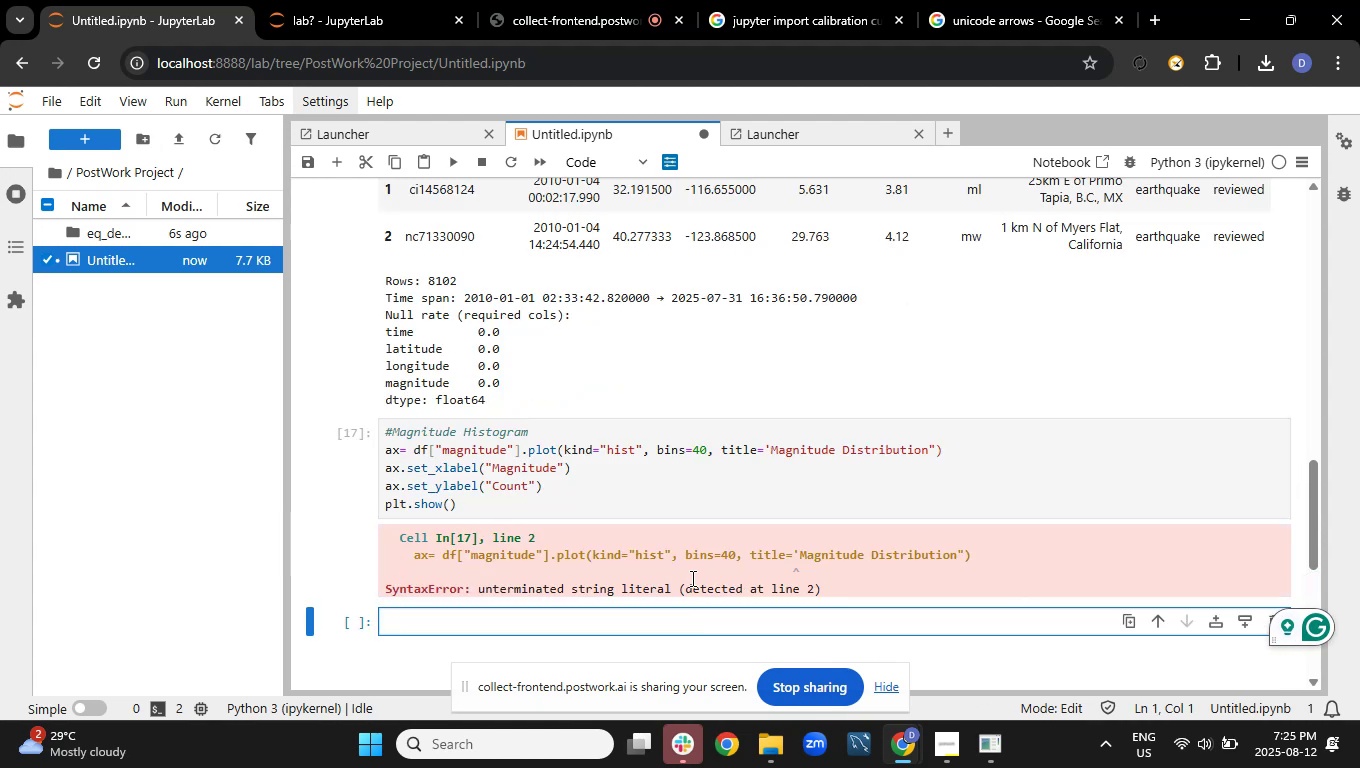 
left_click([771, 449])
 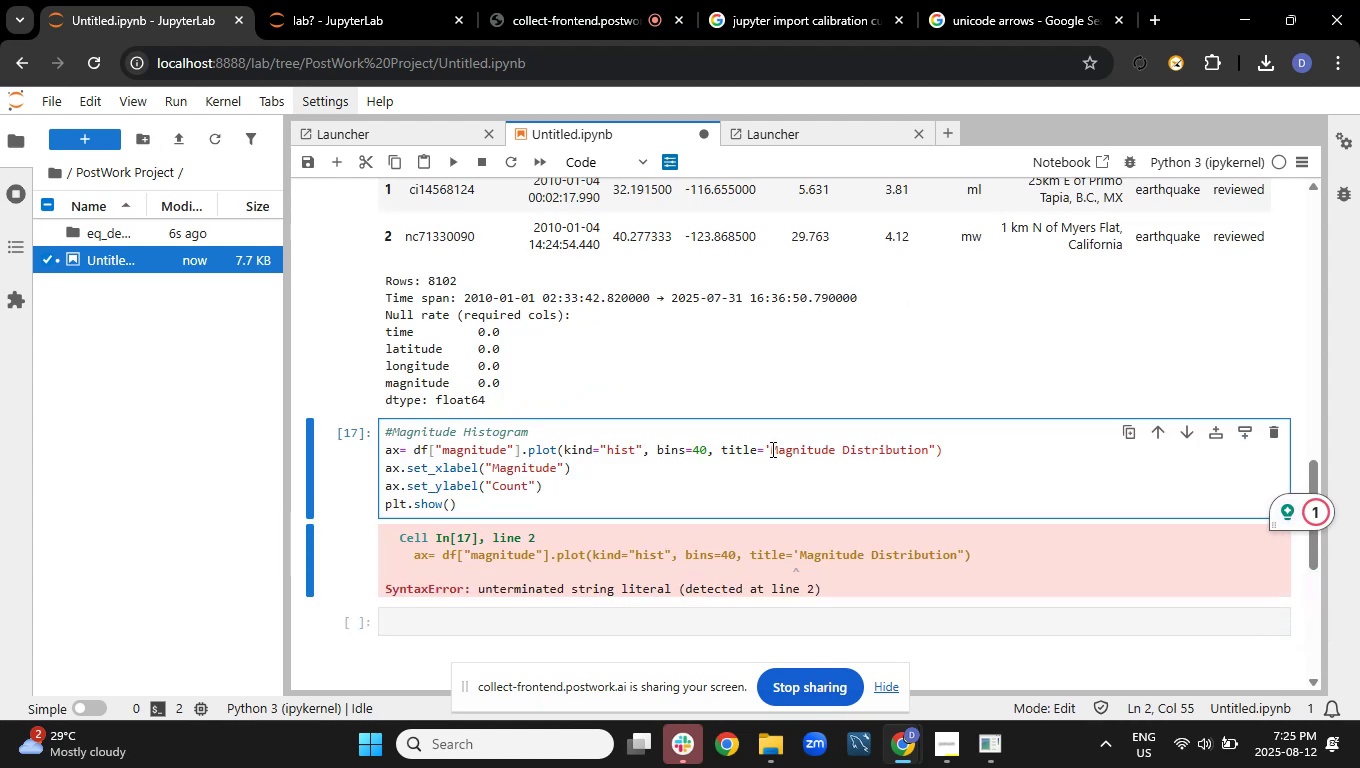 
key(Backspace)
 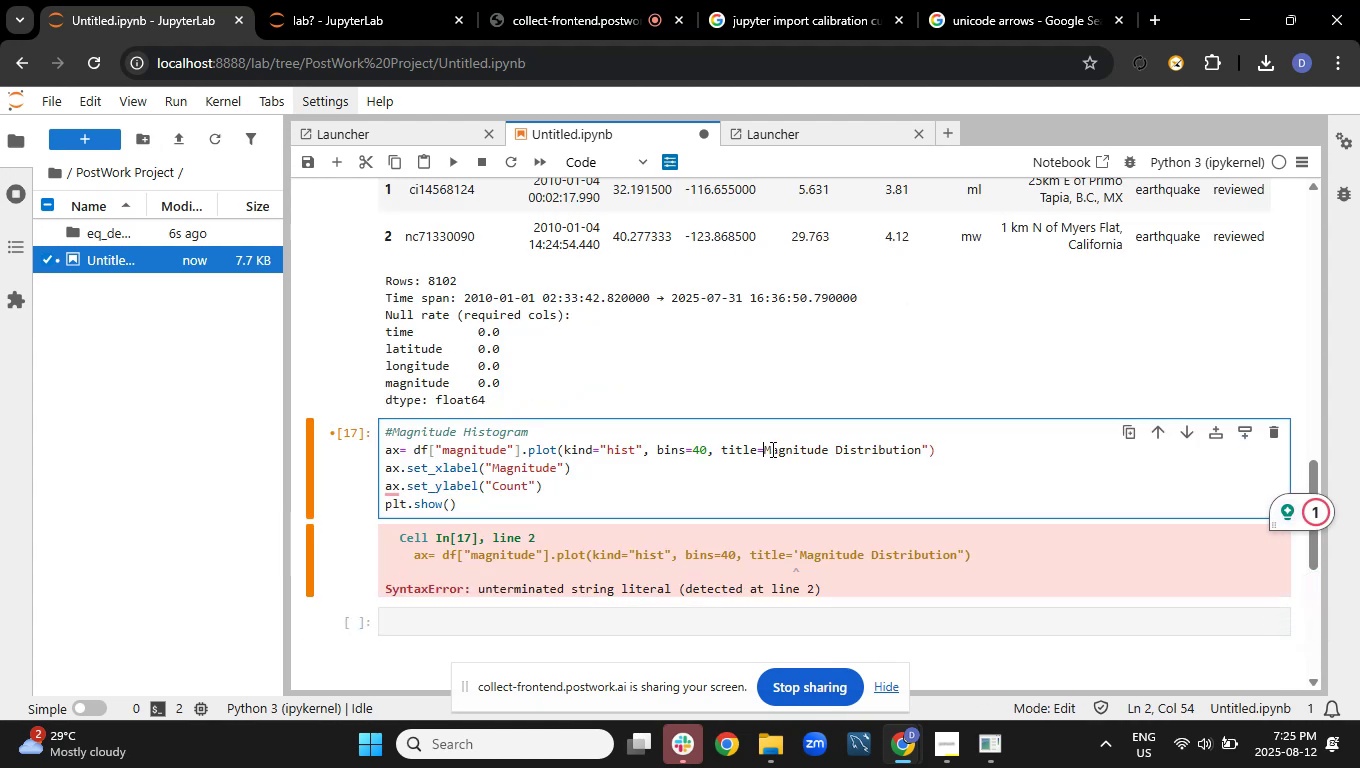 
key(Shift+ShiftRight)
 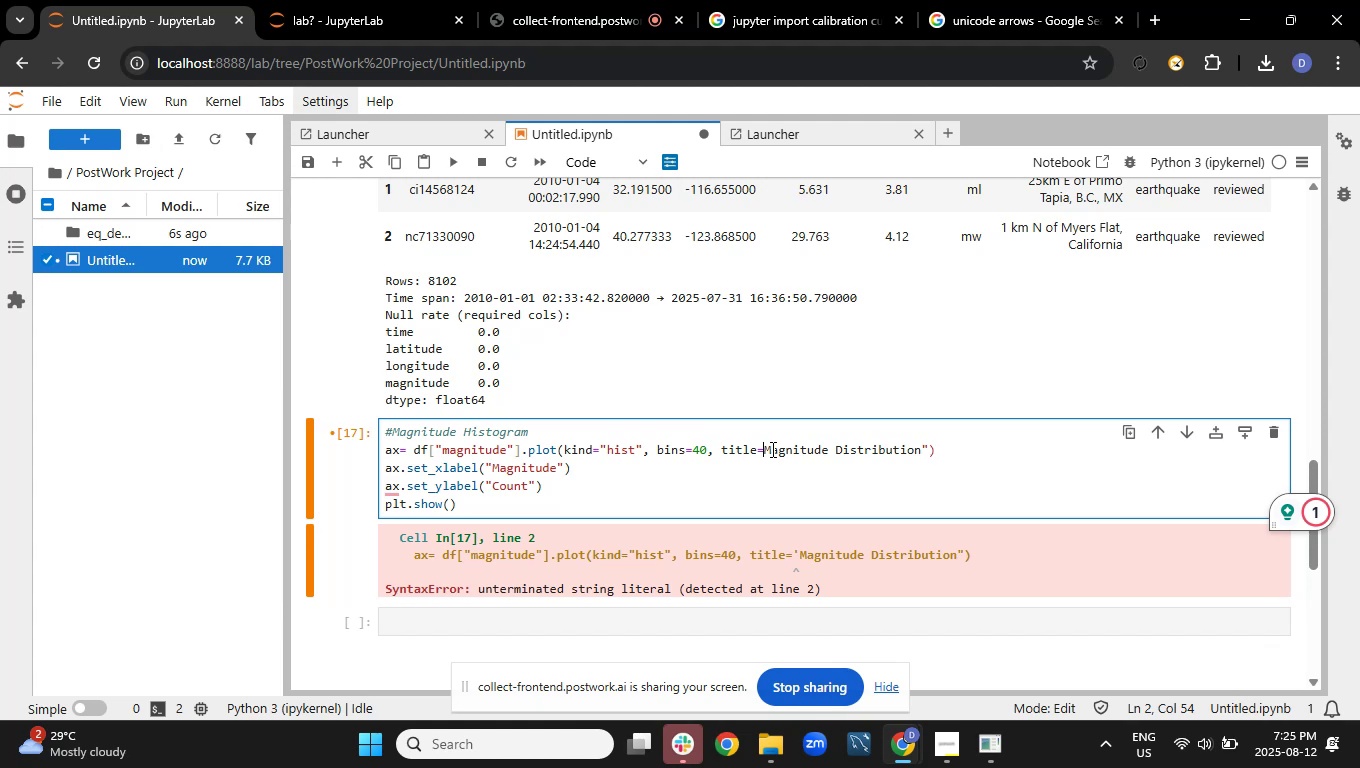 
key(Shift+Quote)
 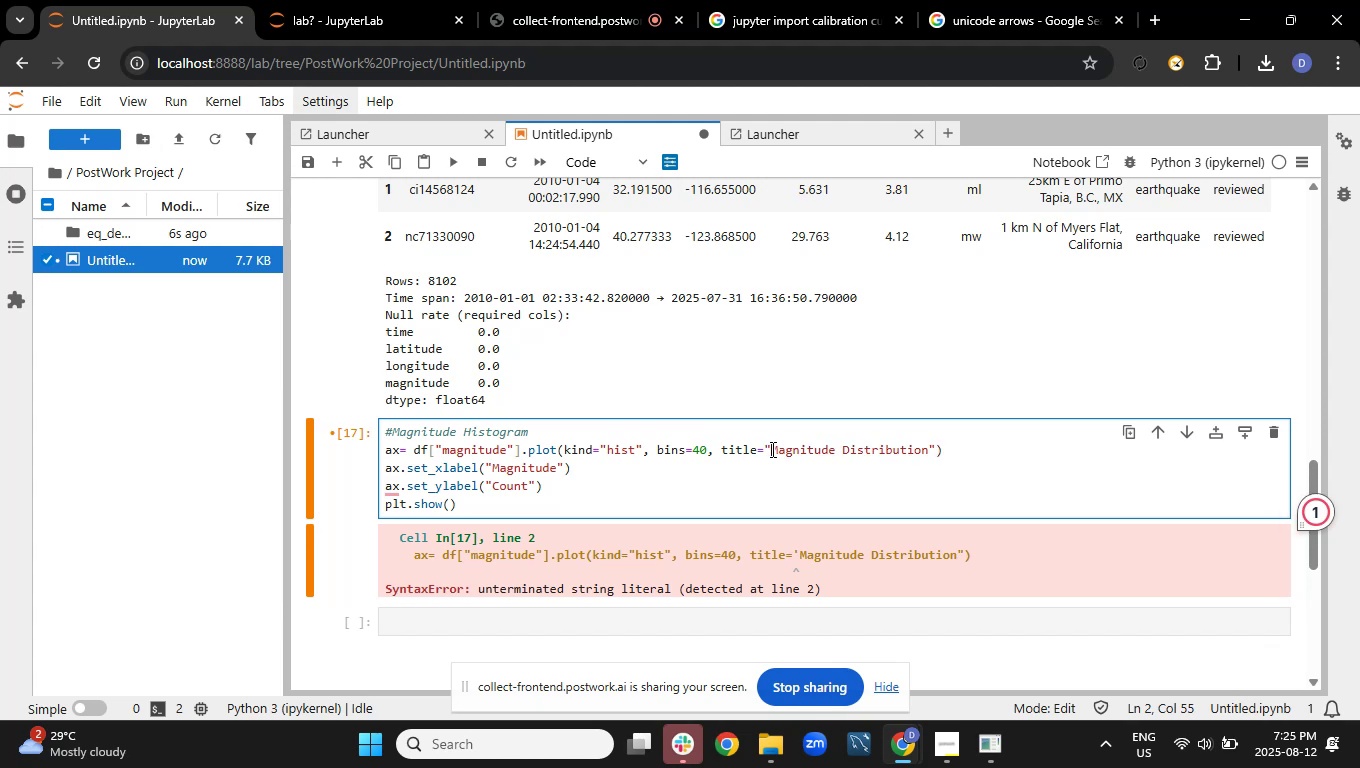 
left_click([716, 489])
 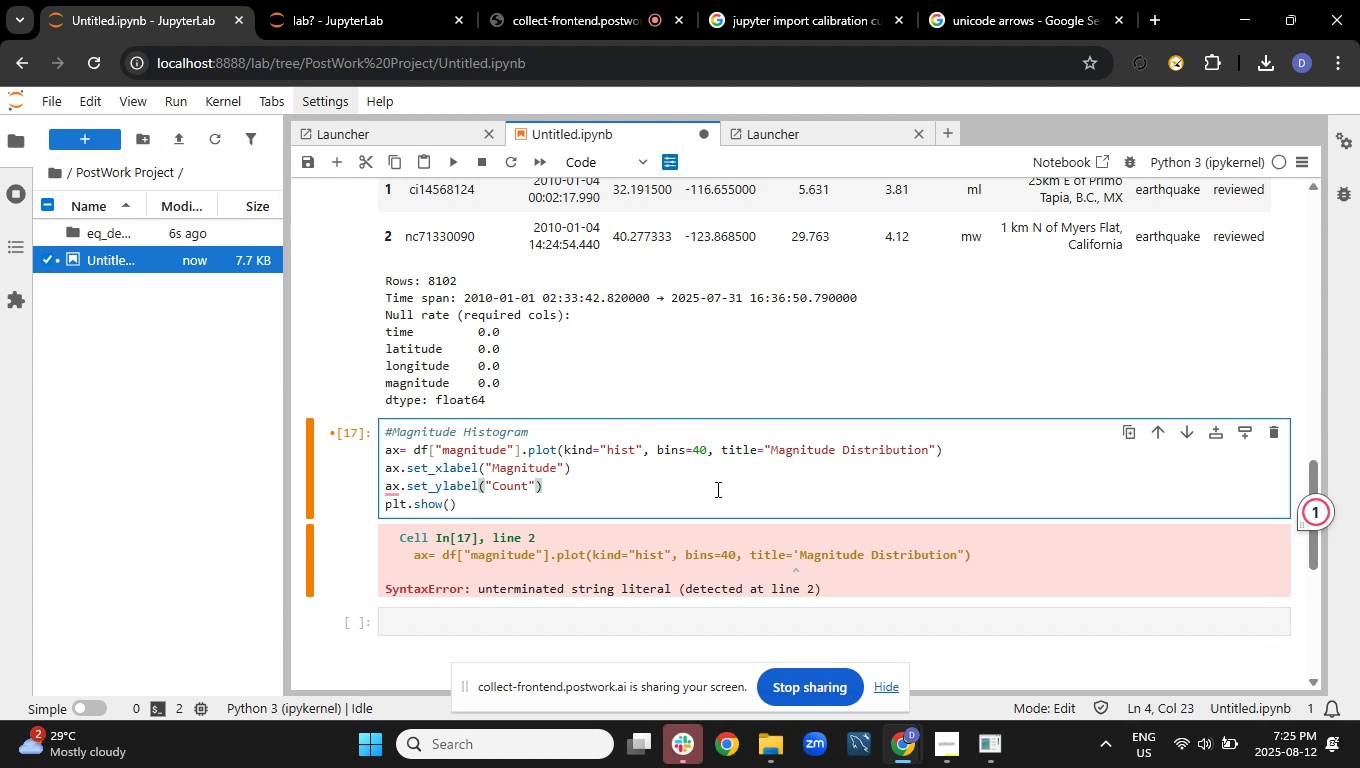 
key(Shift+Enter)
 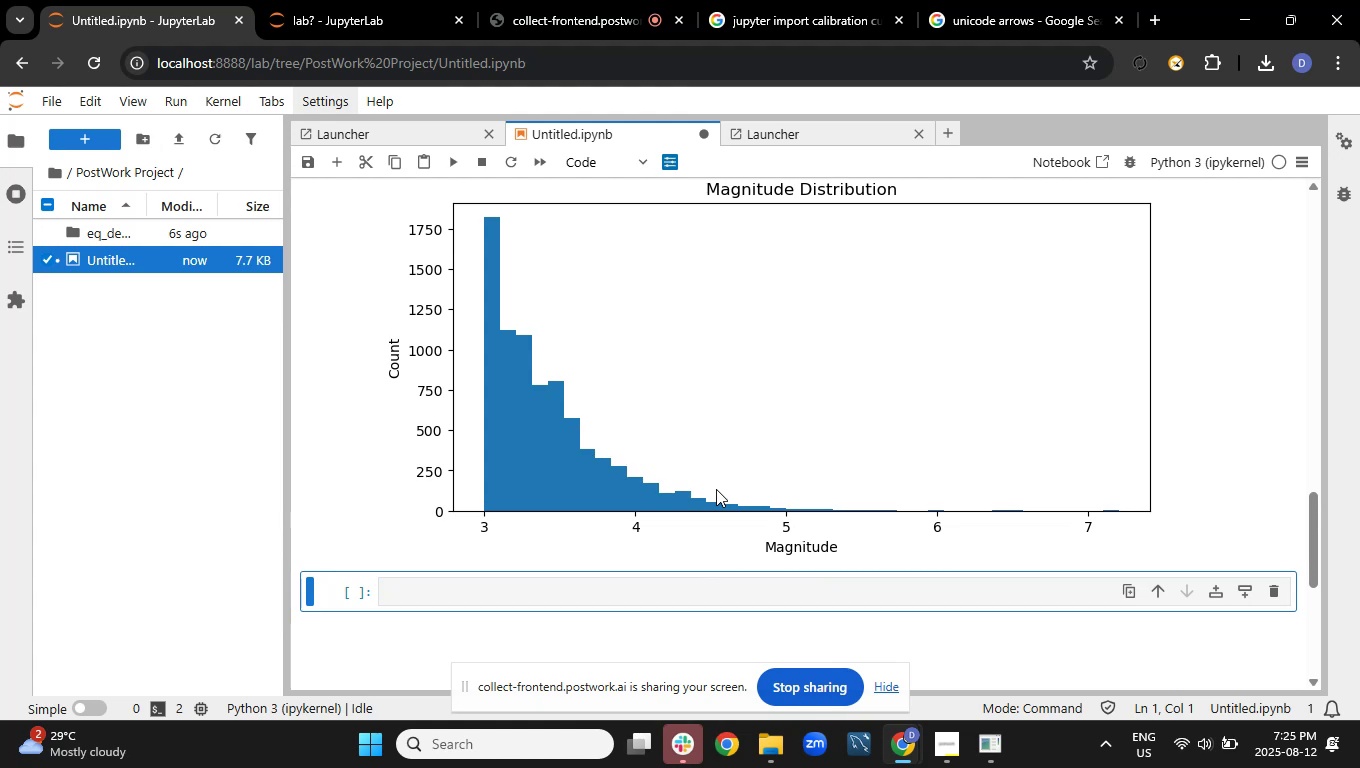 
wait(7.98)
 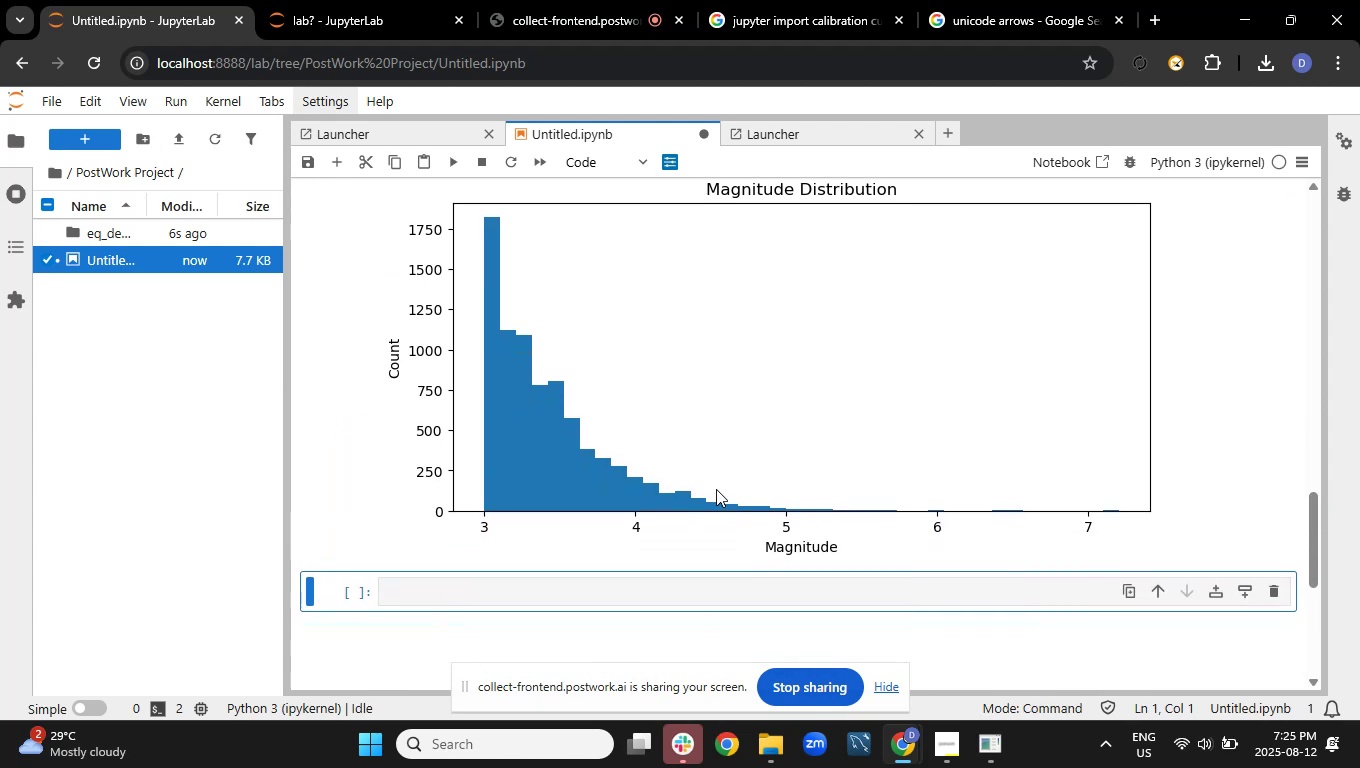 
left_click([565, 598])
 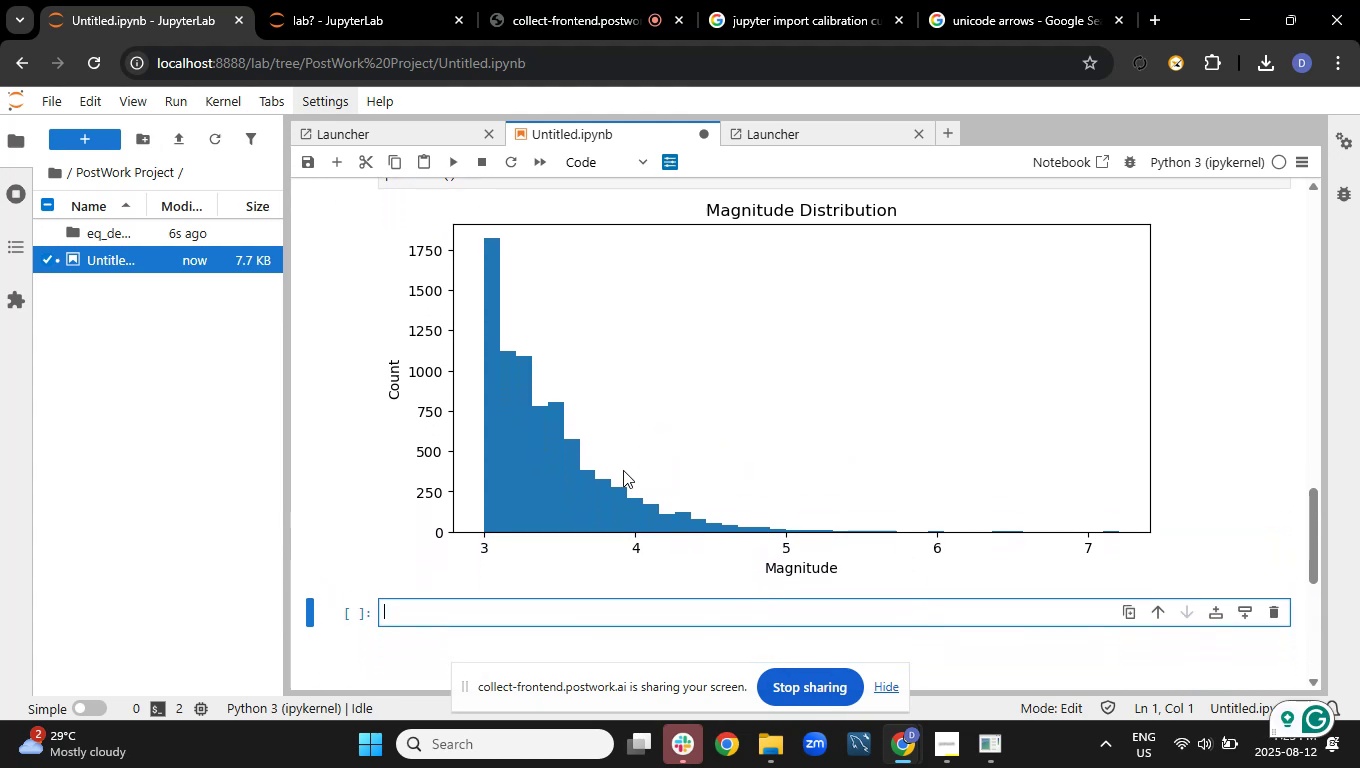 
wait(5.63)
 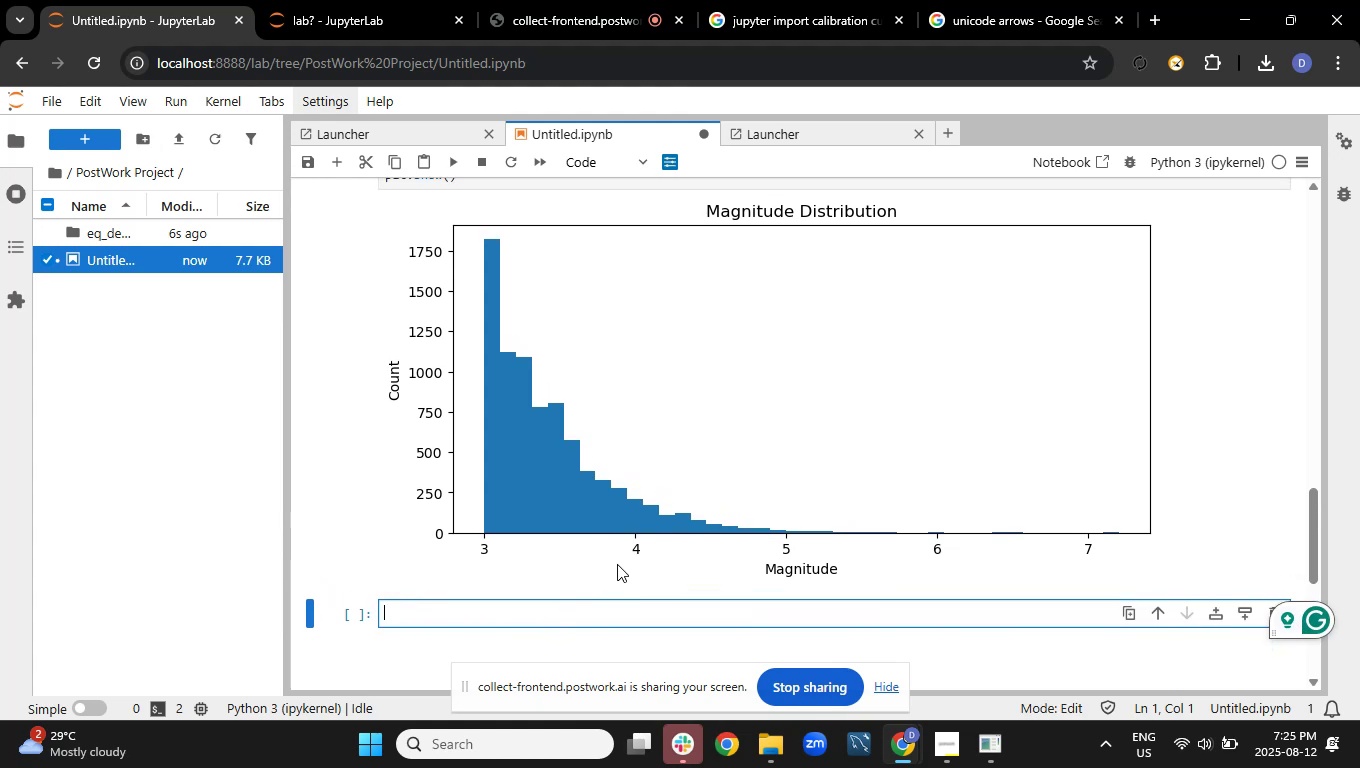 
type(# Events per day)
 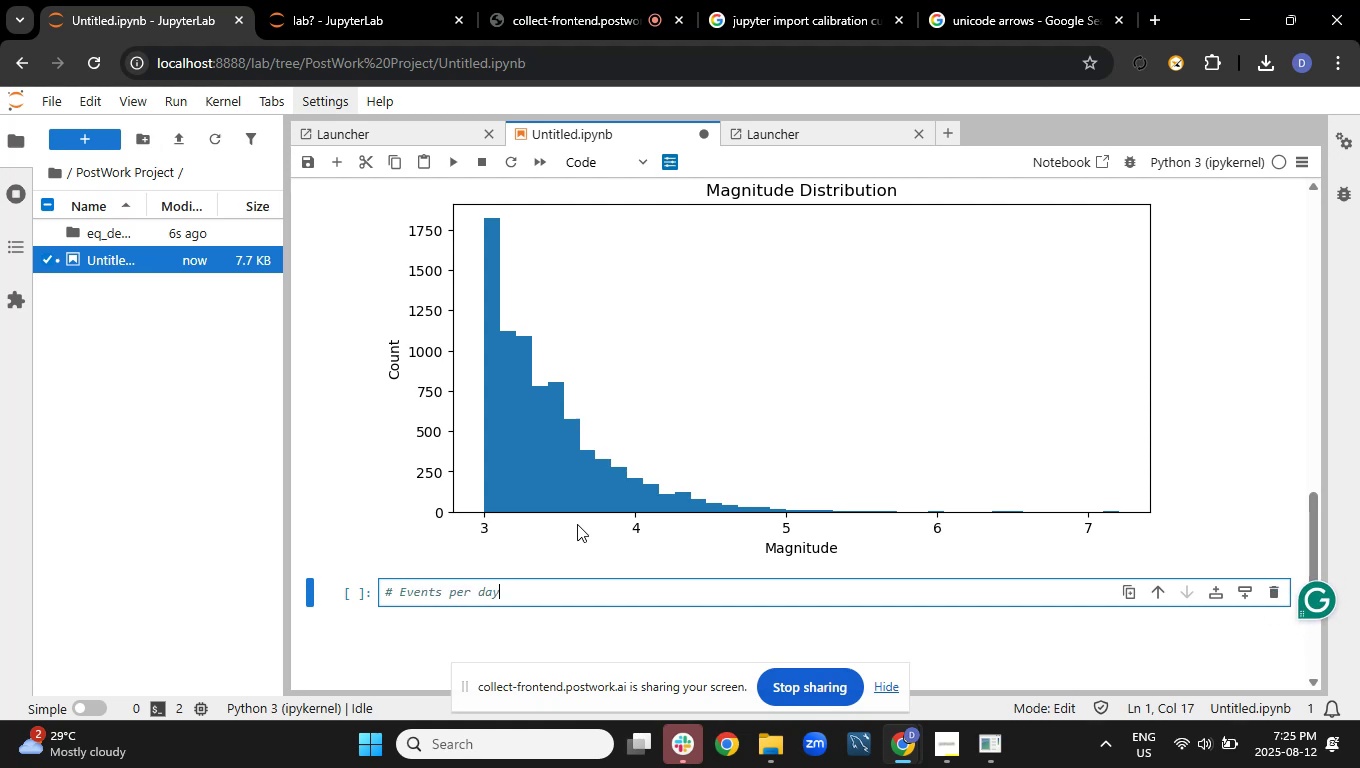 
key(Enter)
 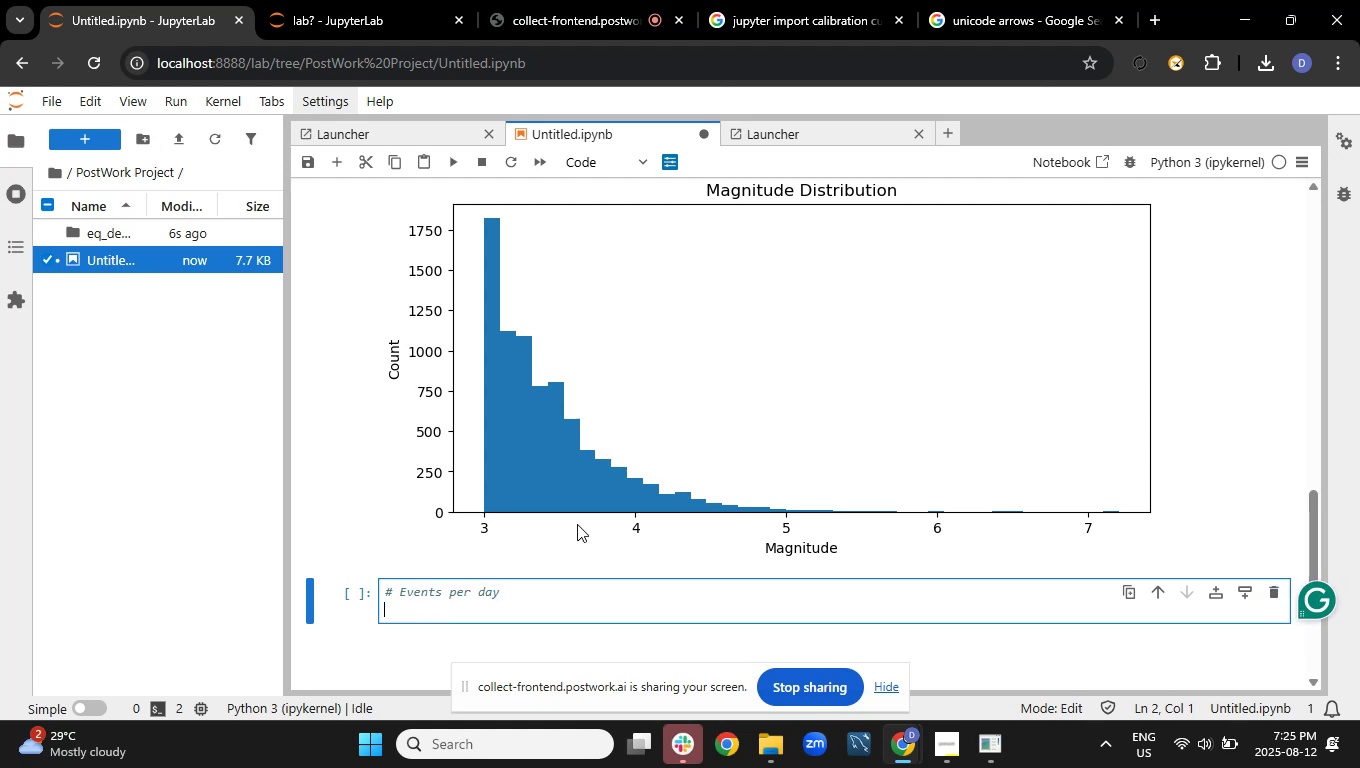 
type(daily = df.set_index("time").resample("D").size())
 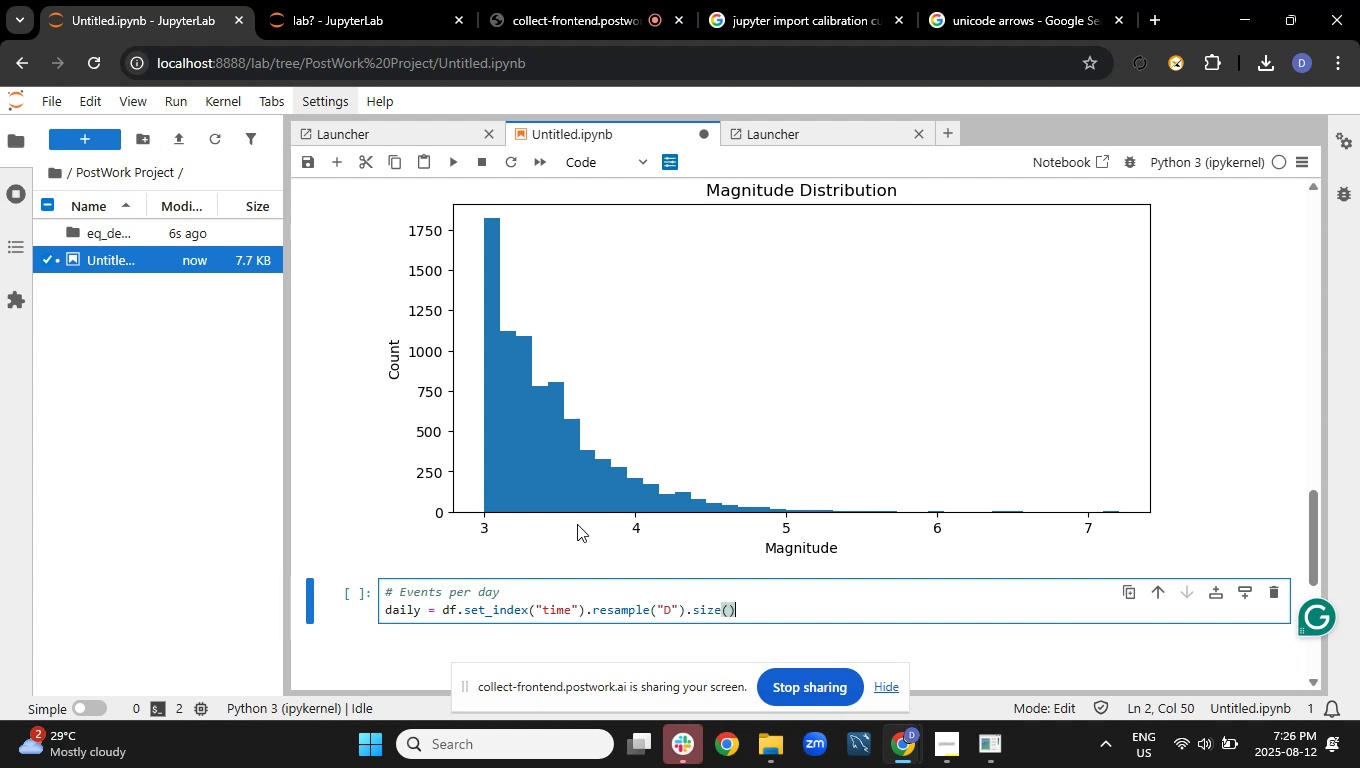 
key(Enter)
 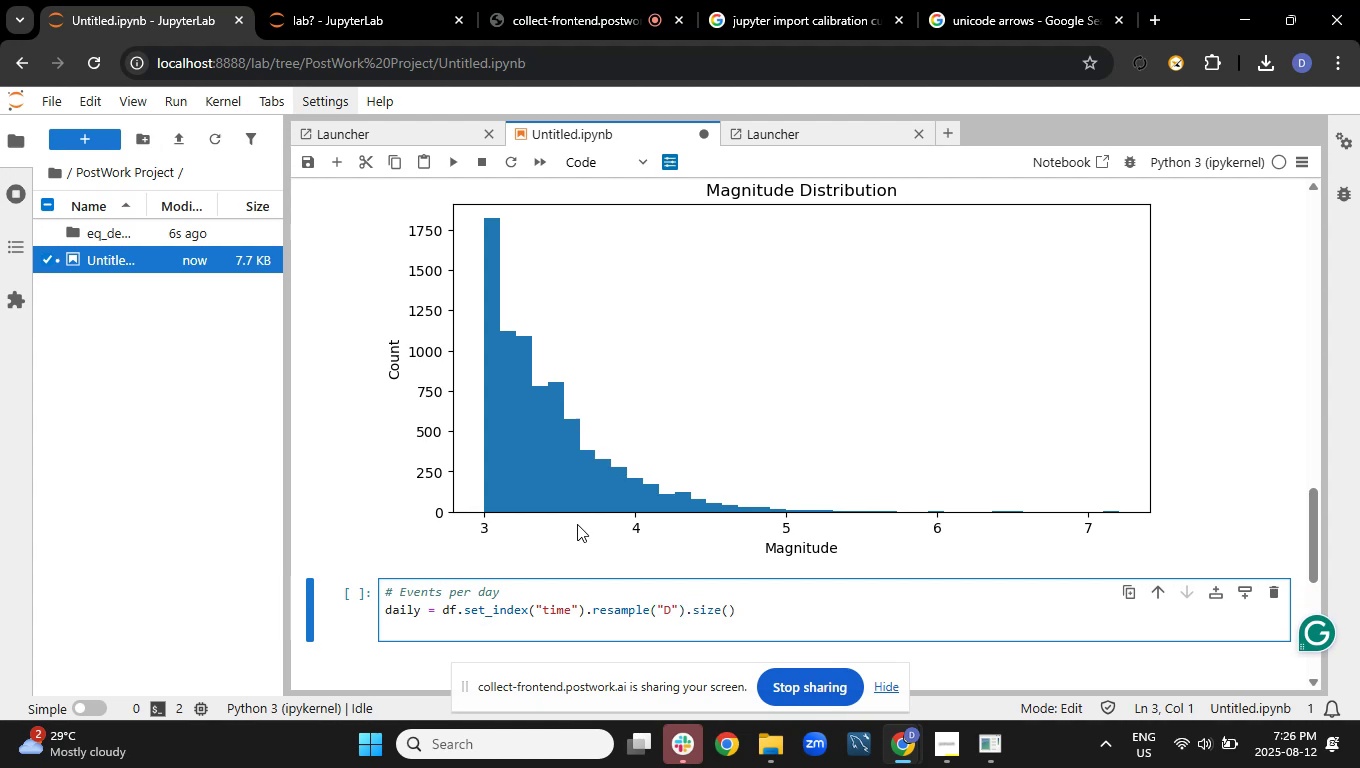 
type(dailyplot)
key(Backspace)
key(Backspace)
key(Backspace)
key(Backspace)
type(.plot(title="Evet)
key(Backspace)
type(nts per day"))
 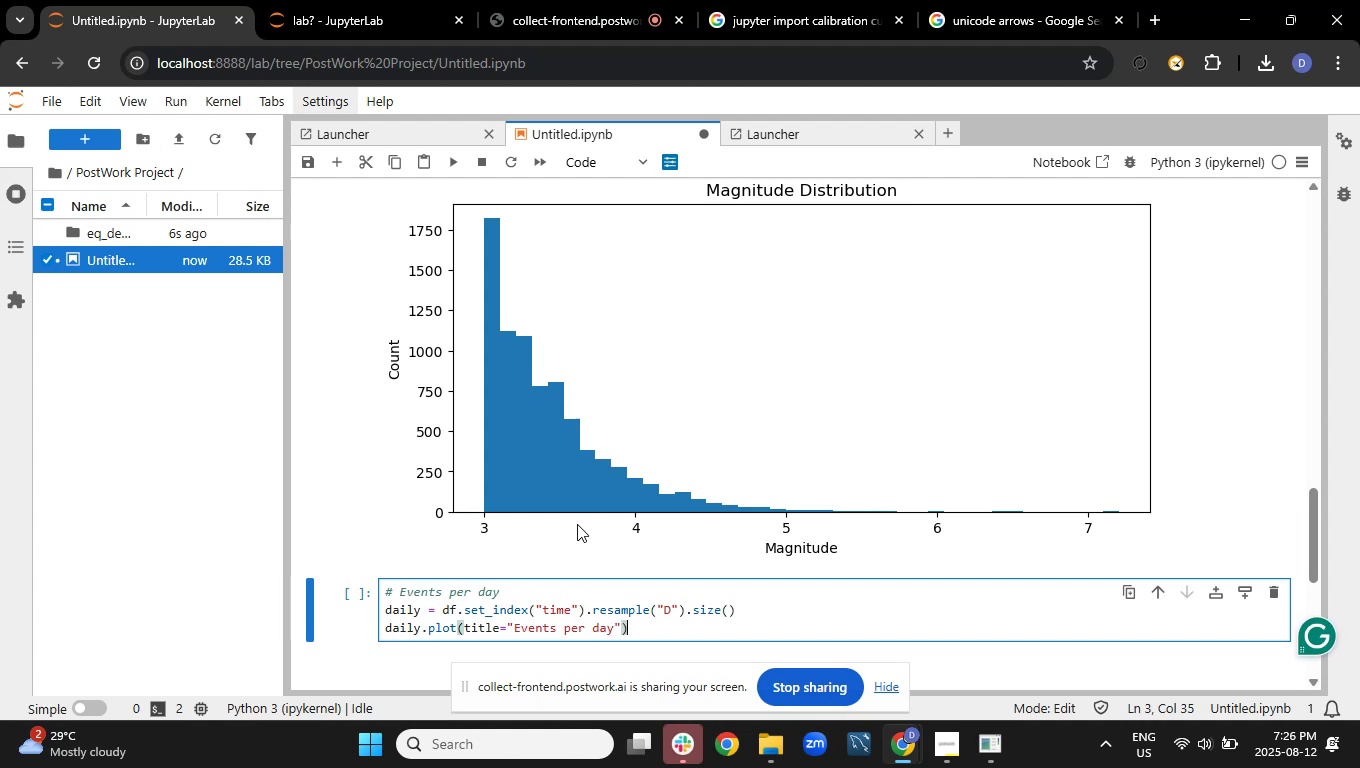 
 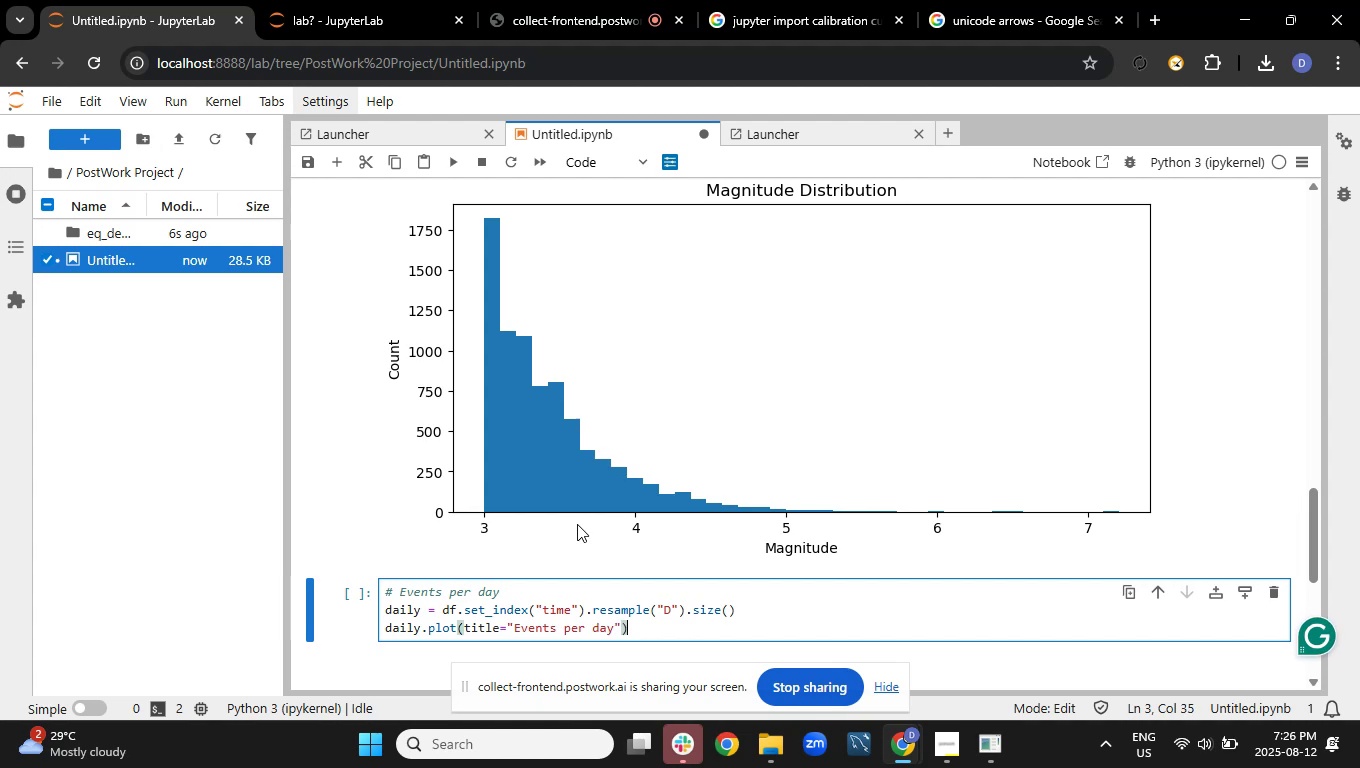 
key(Enter)
 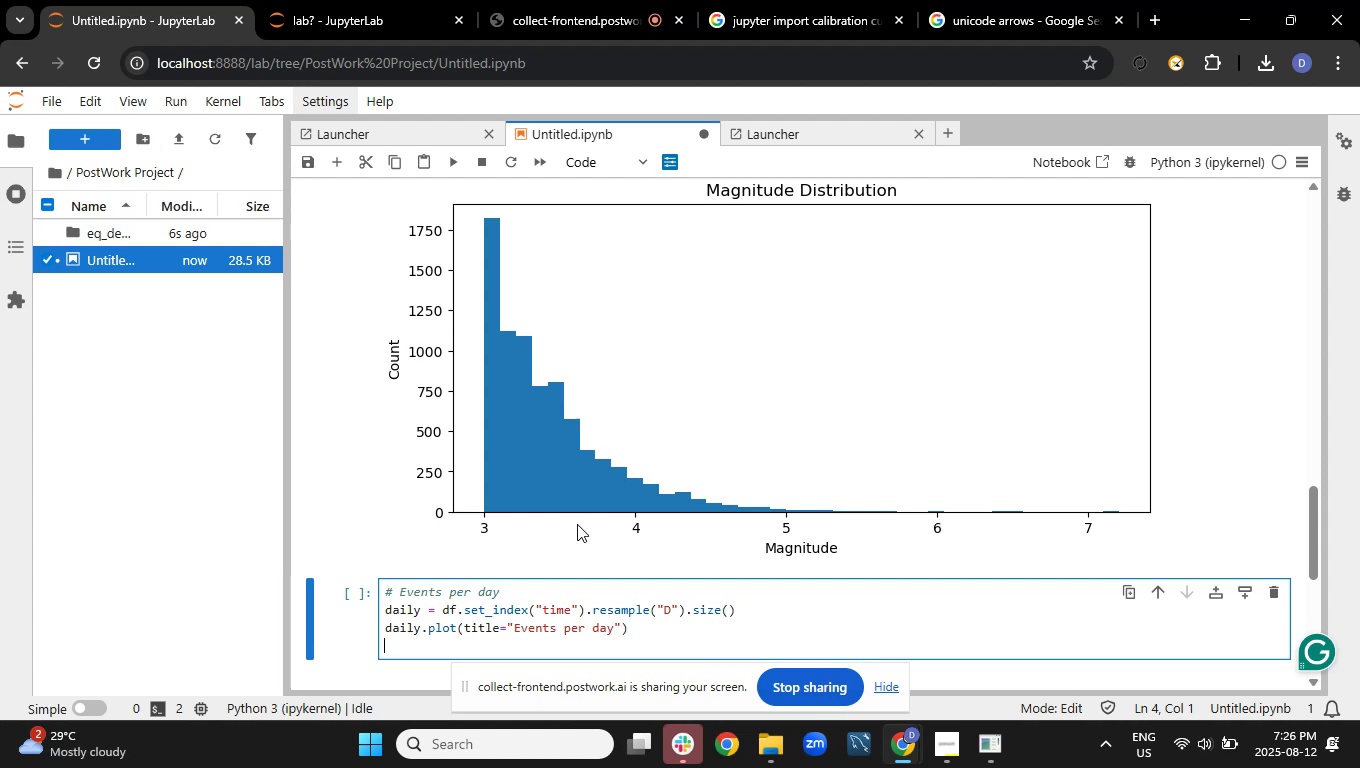 
type(plt.xlable("Date"))
 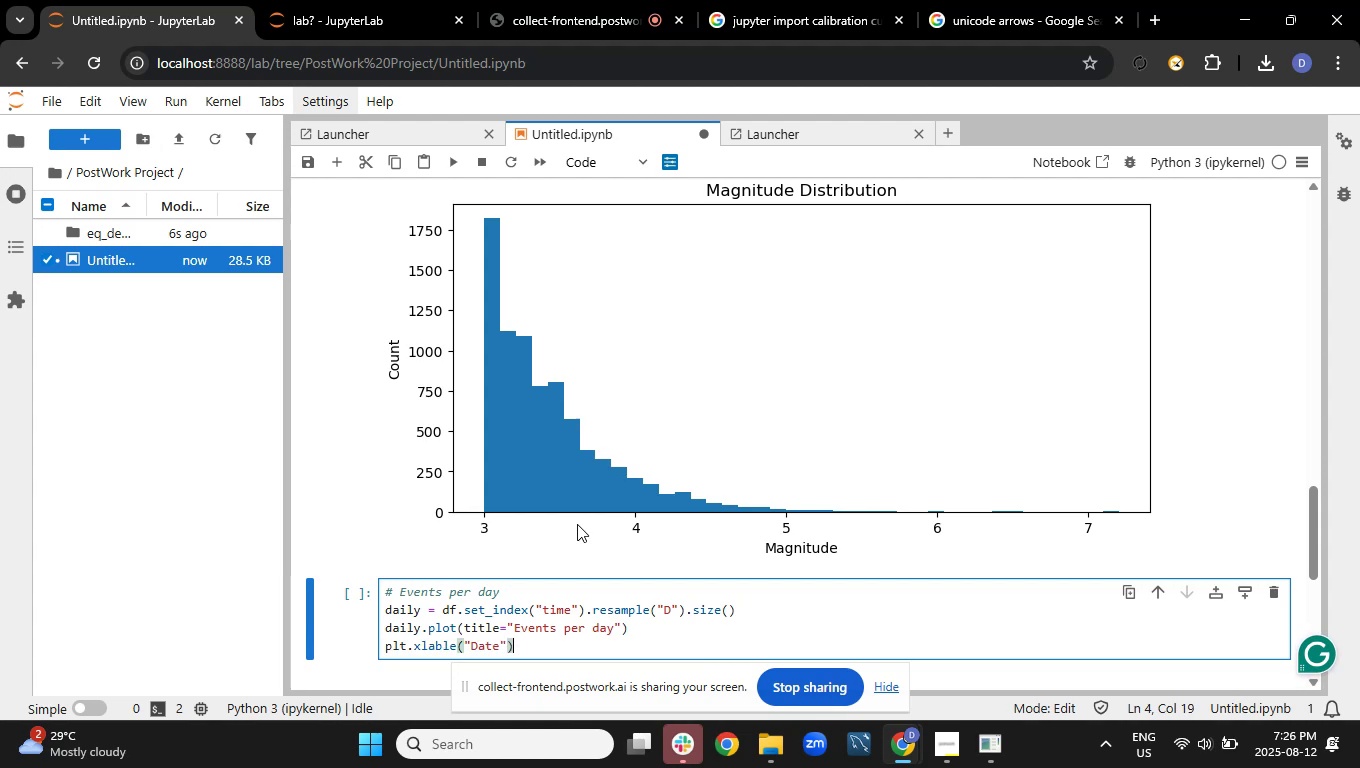 
key(Enter)
 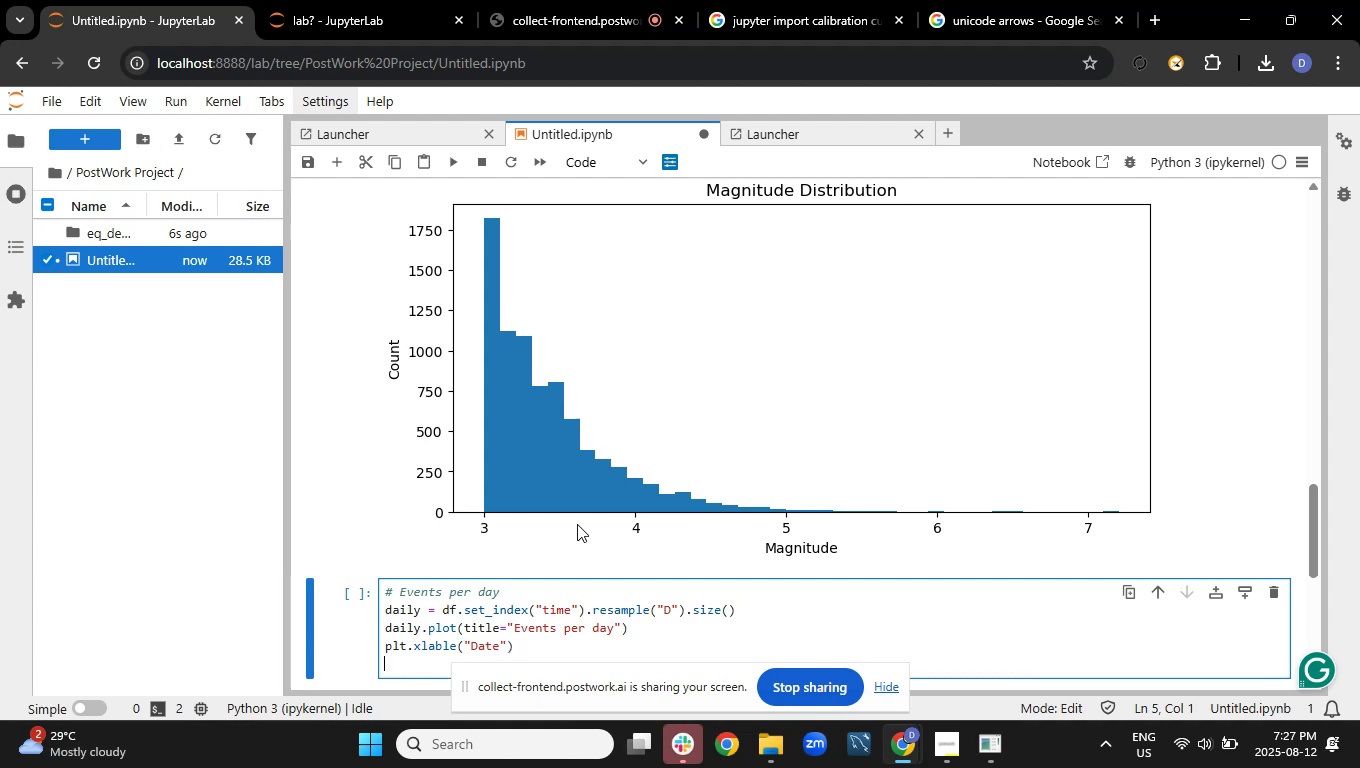 
type(plt.ylabel("Count/day)
 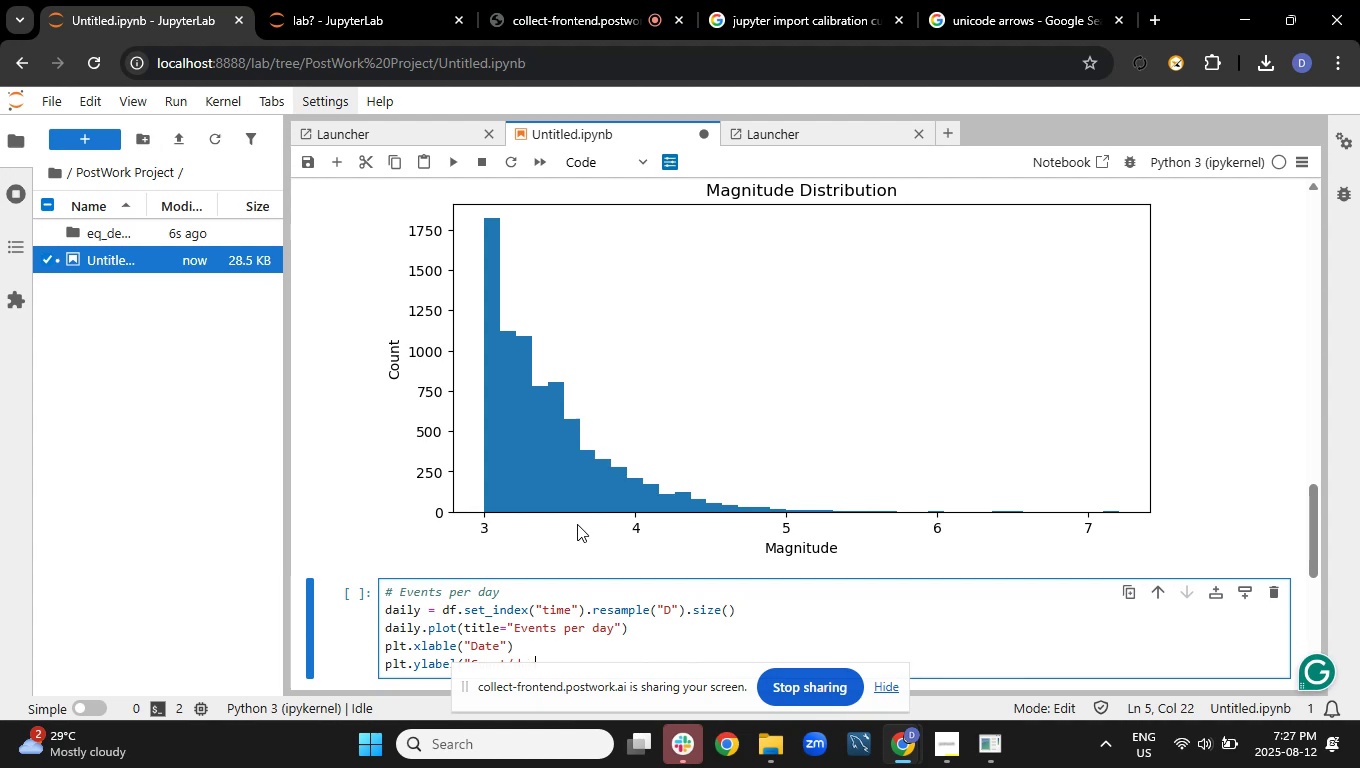 
key(Shift+Quote)
 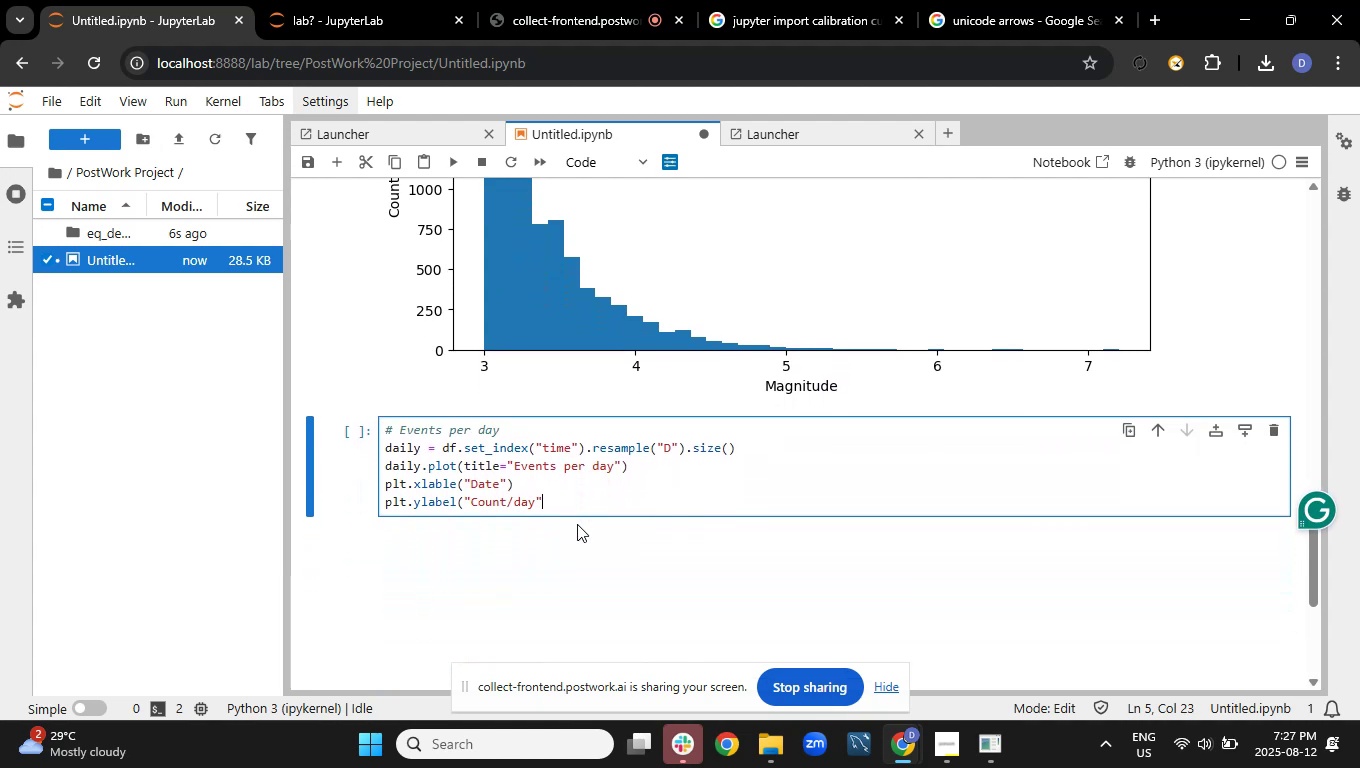 
key(Shift+0)
 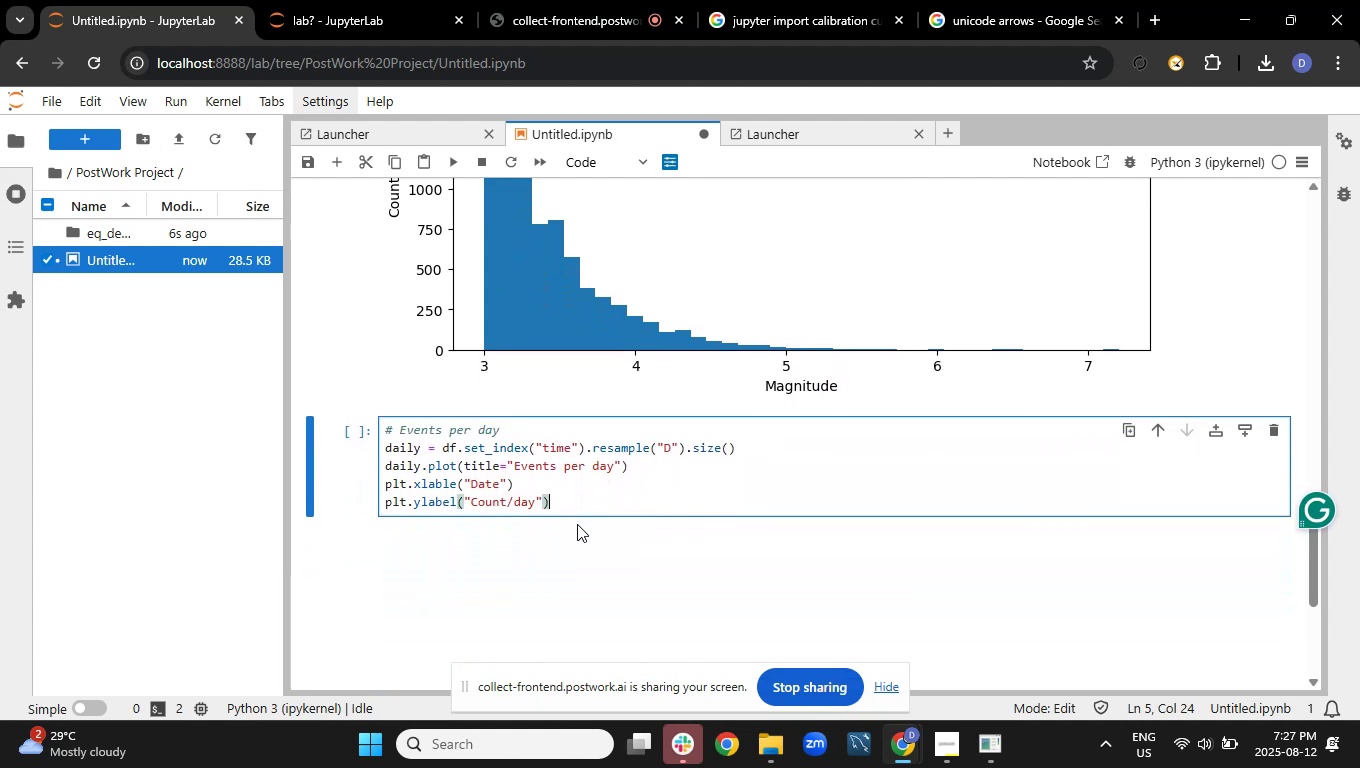 
key(Enter)
 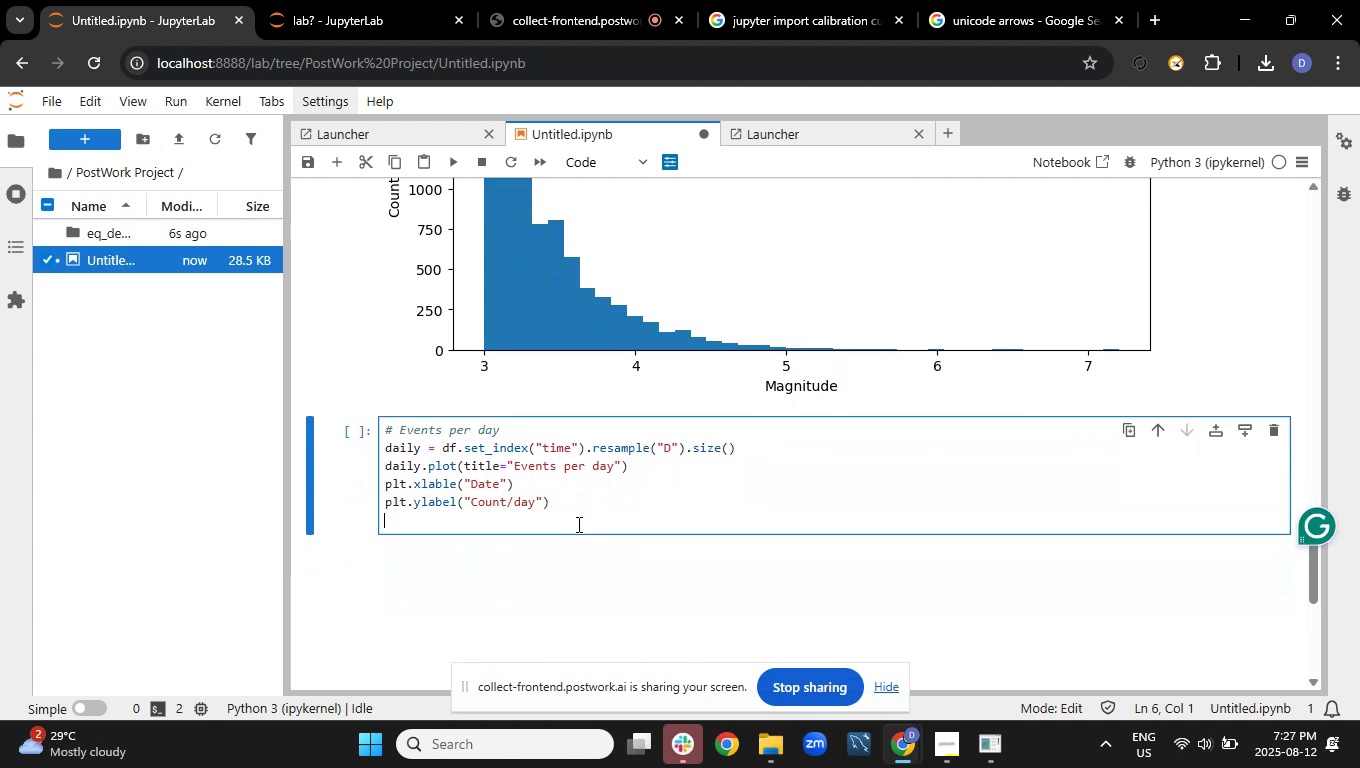 
type(plt.show())
 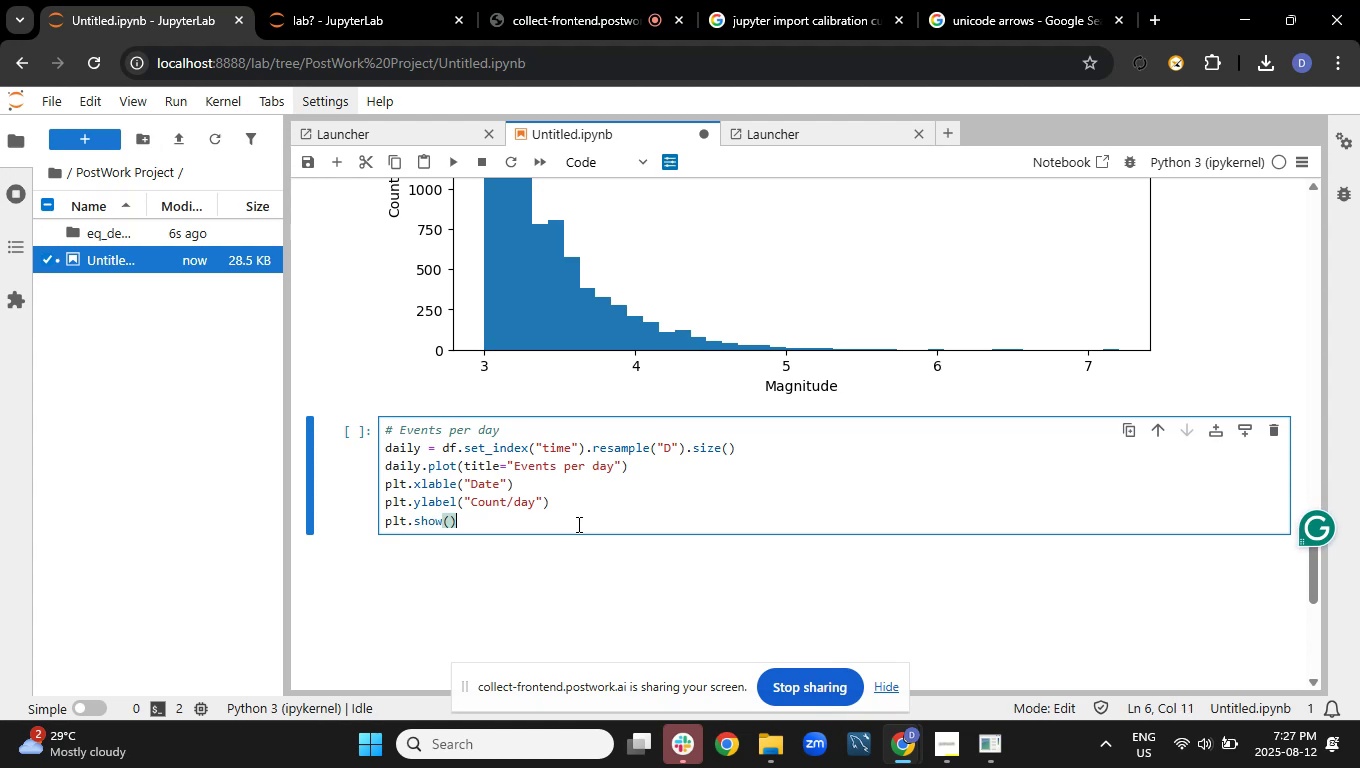 
key(Shift+Enter)
 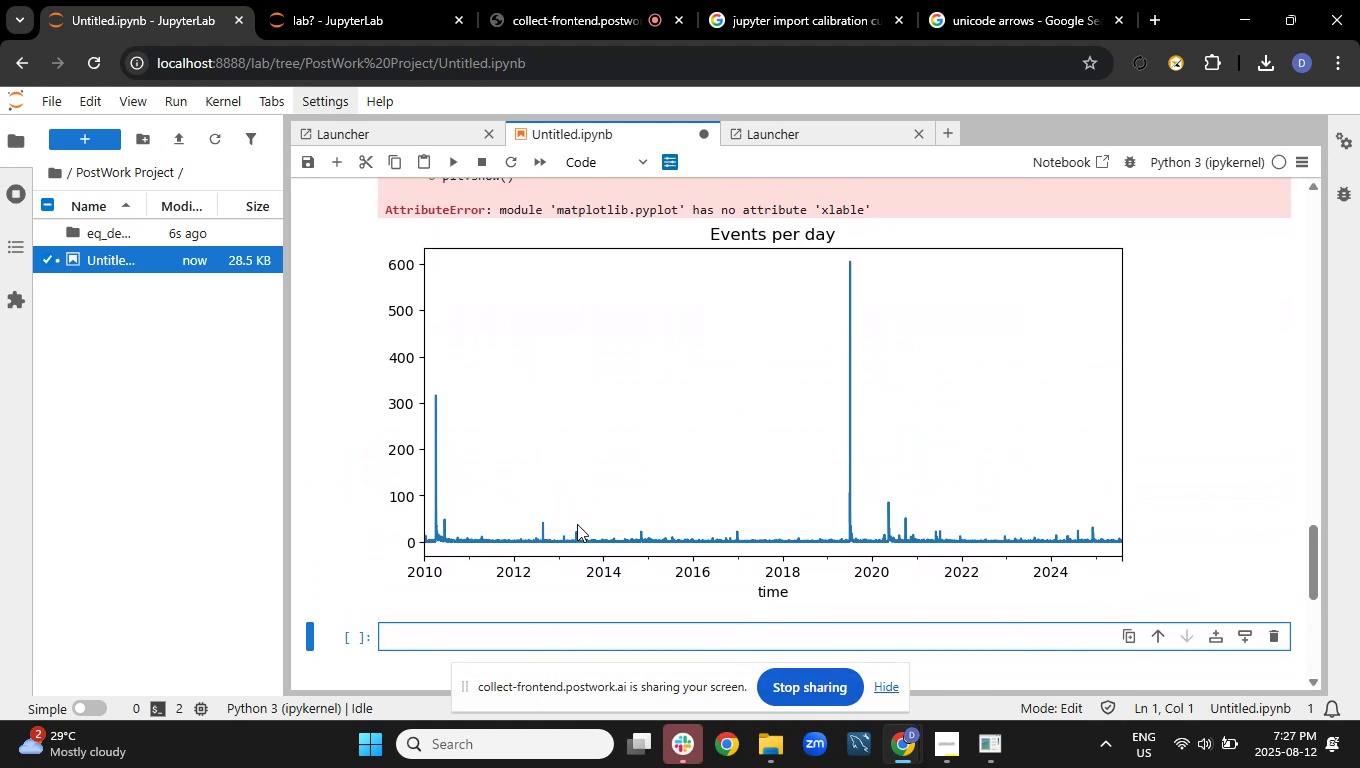 
wait(20.1)
 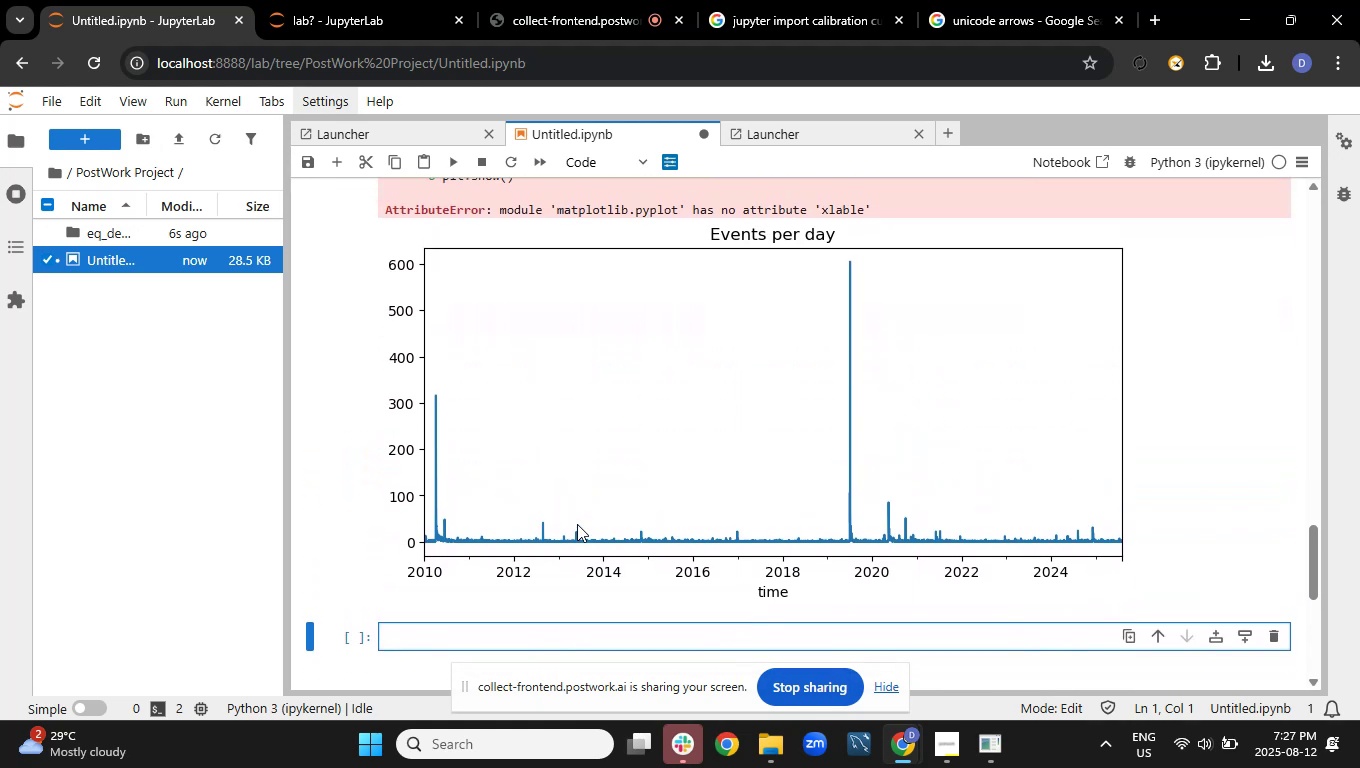 
type(#Spatial Scatter)
 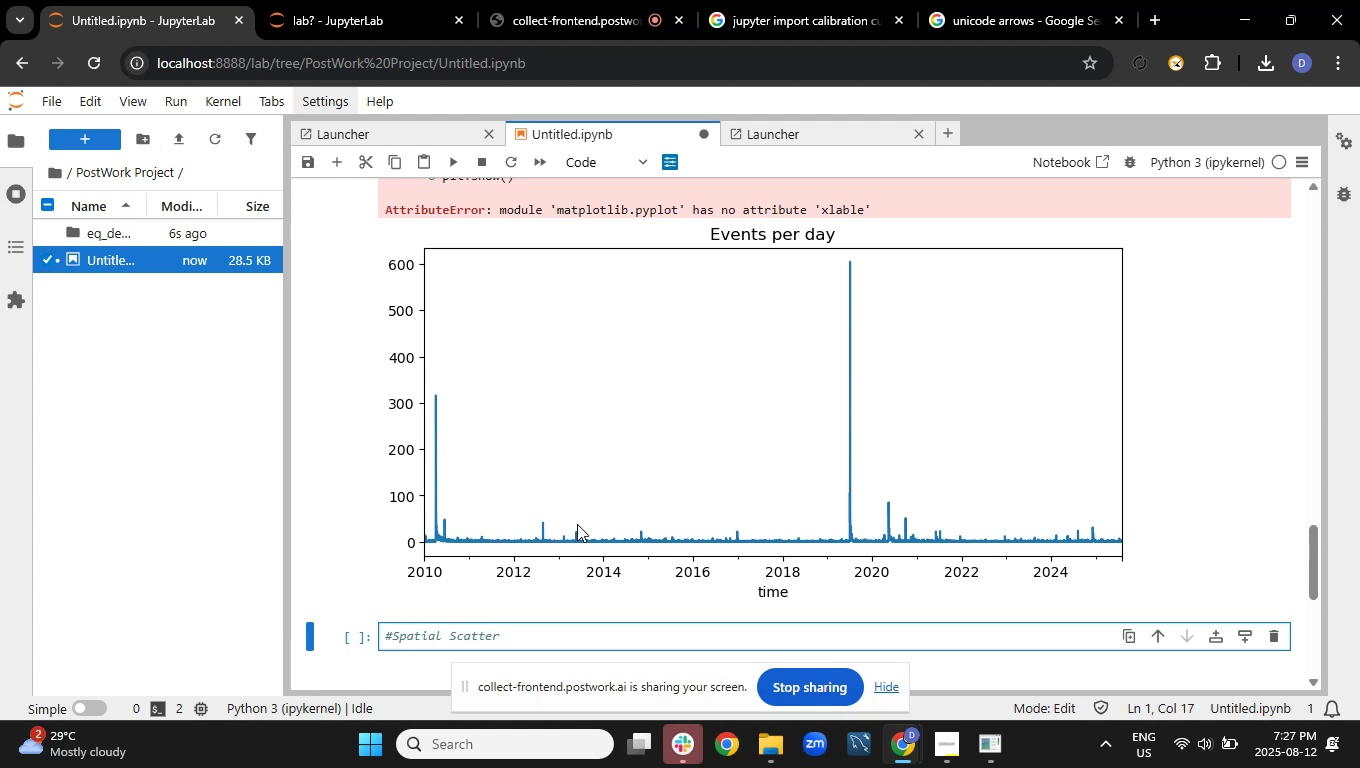 
type( (sample to avoid overplotting))
 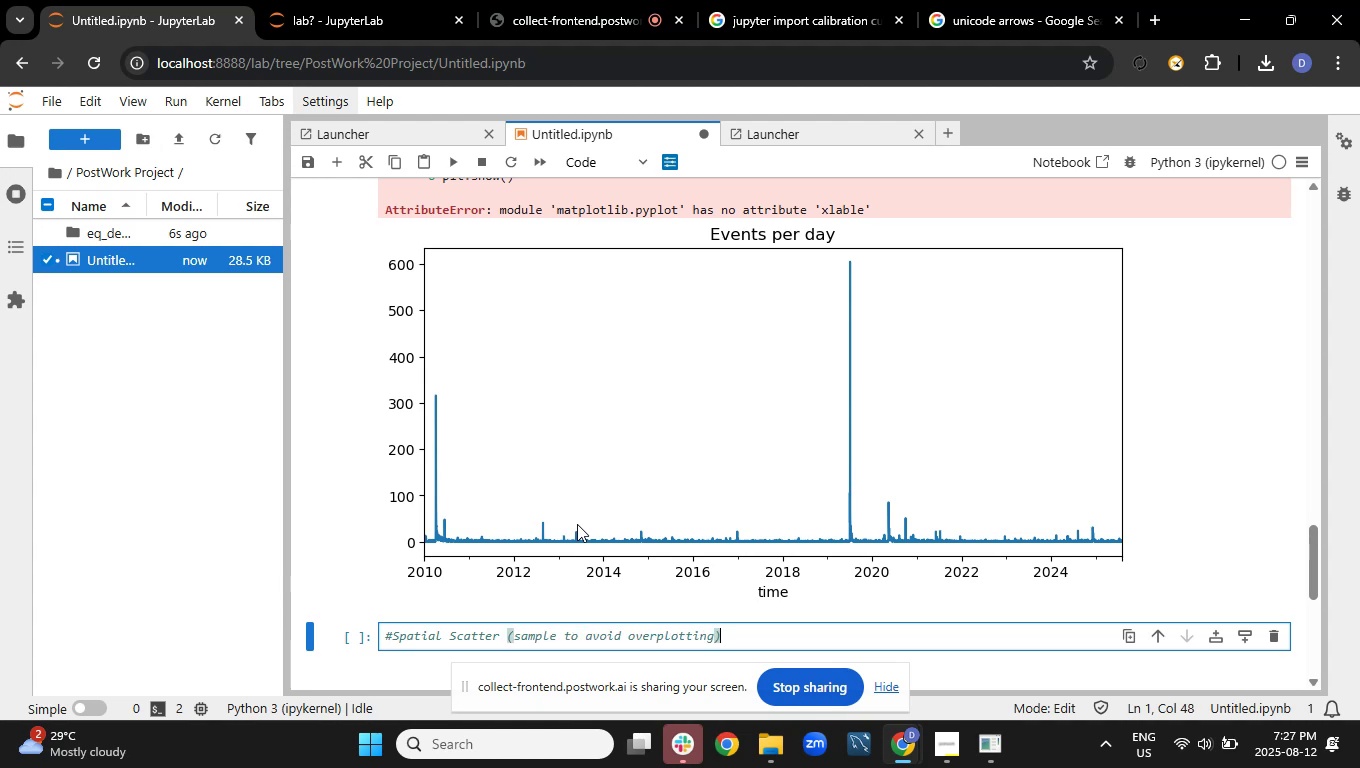 
key(Enter)
 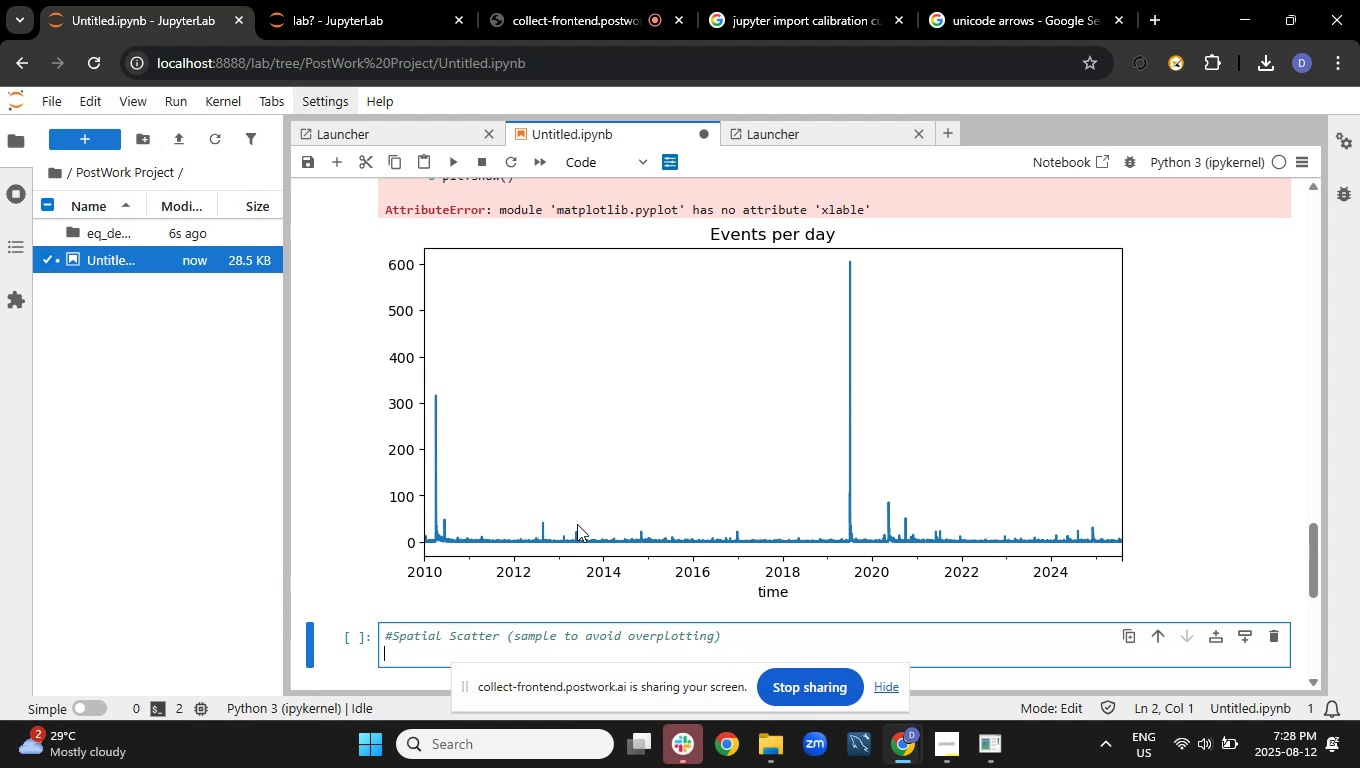 
type(sample = df.sample(min(5000, len(df)), randm)
key(Backspace)
type(om_state+4)
key(Backspace)
key(Backspace)
type(=42))
 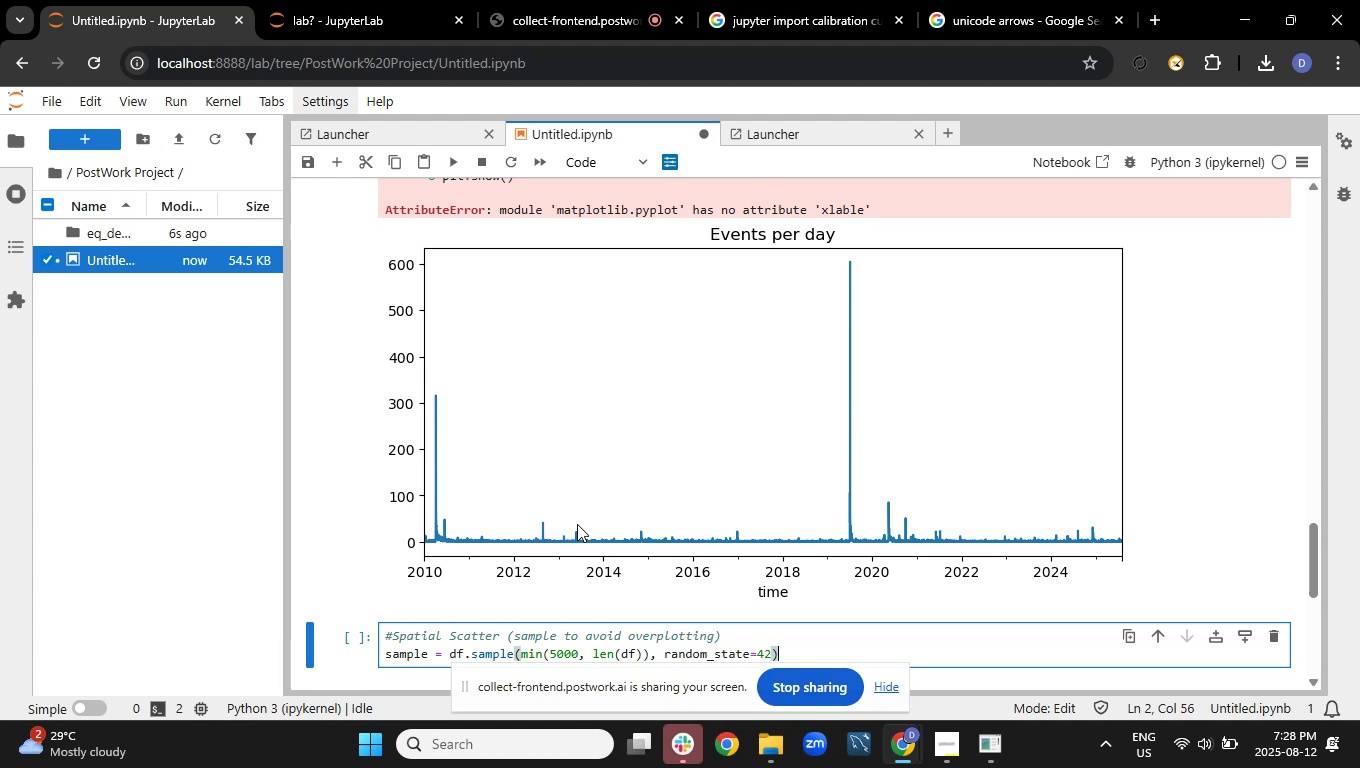 
key(Enter)
 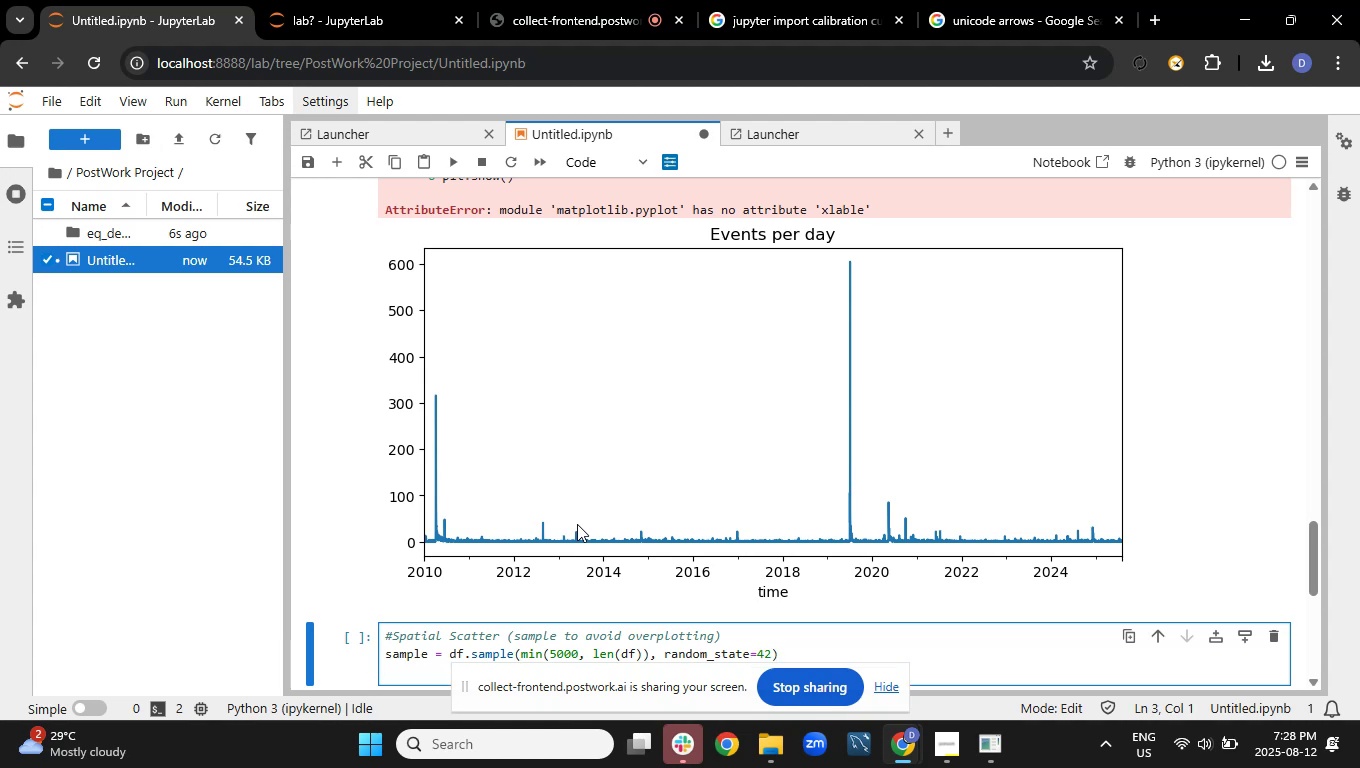 
type(plt.titl)
 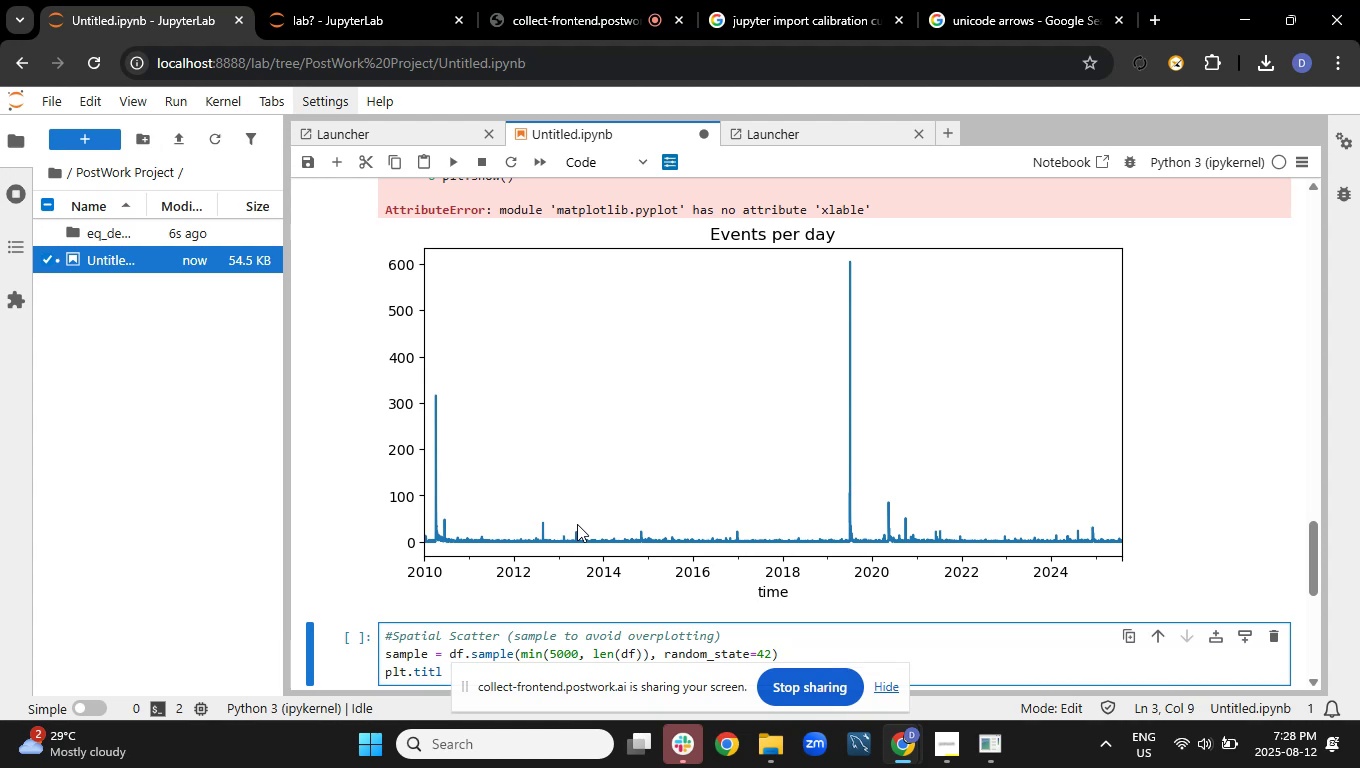 
wait(9.39)
 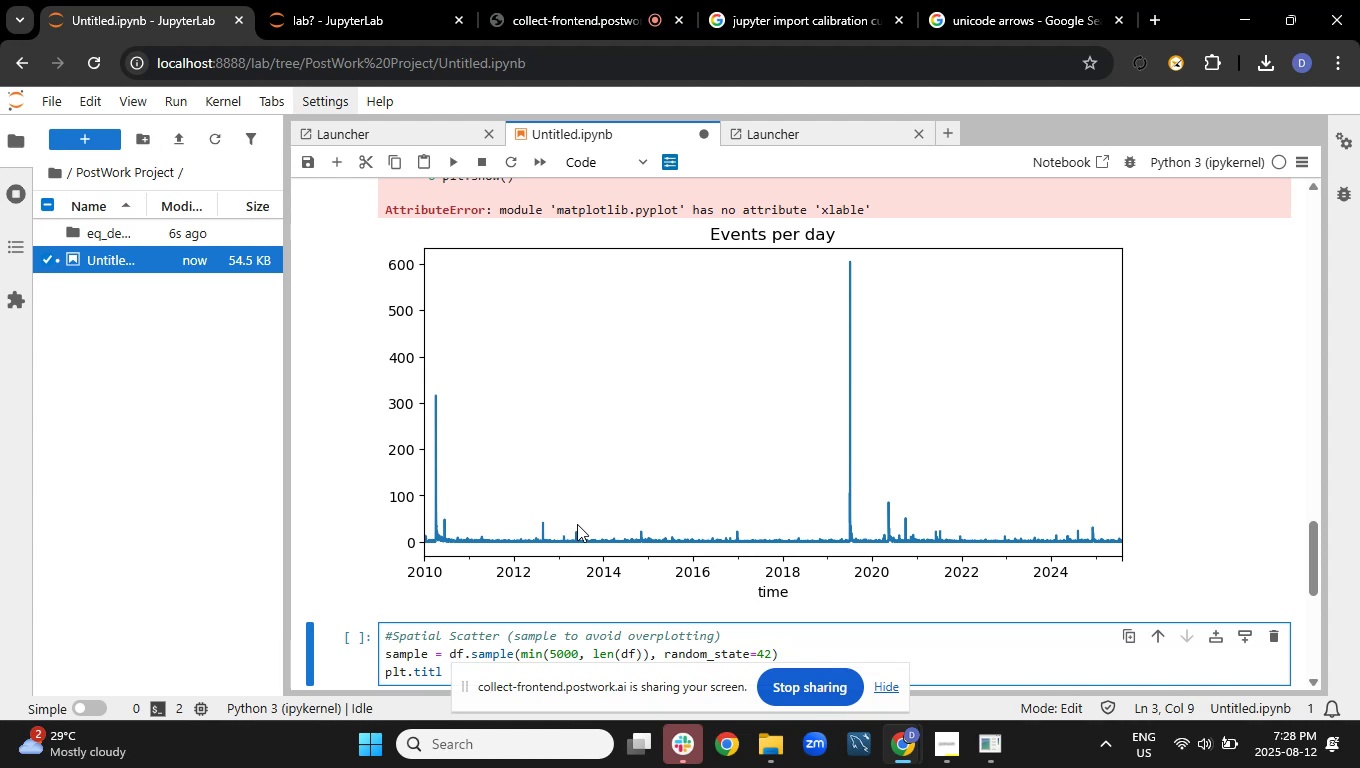 
key(E)
 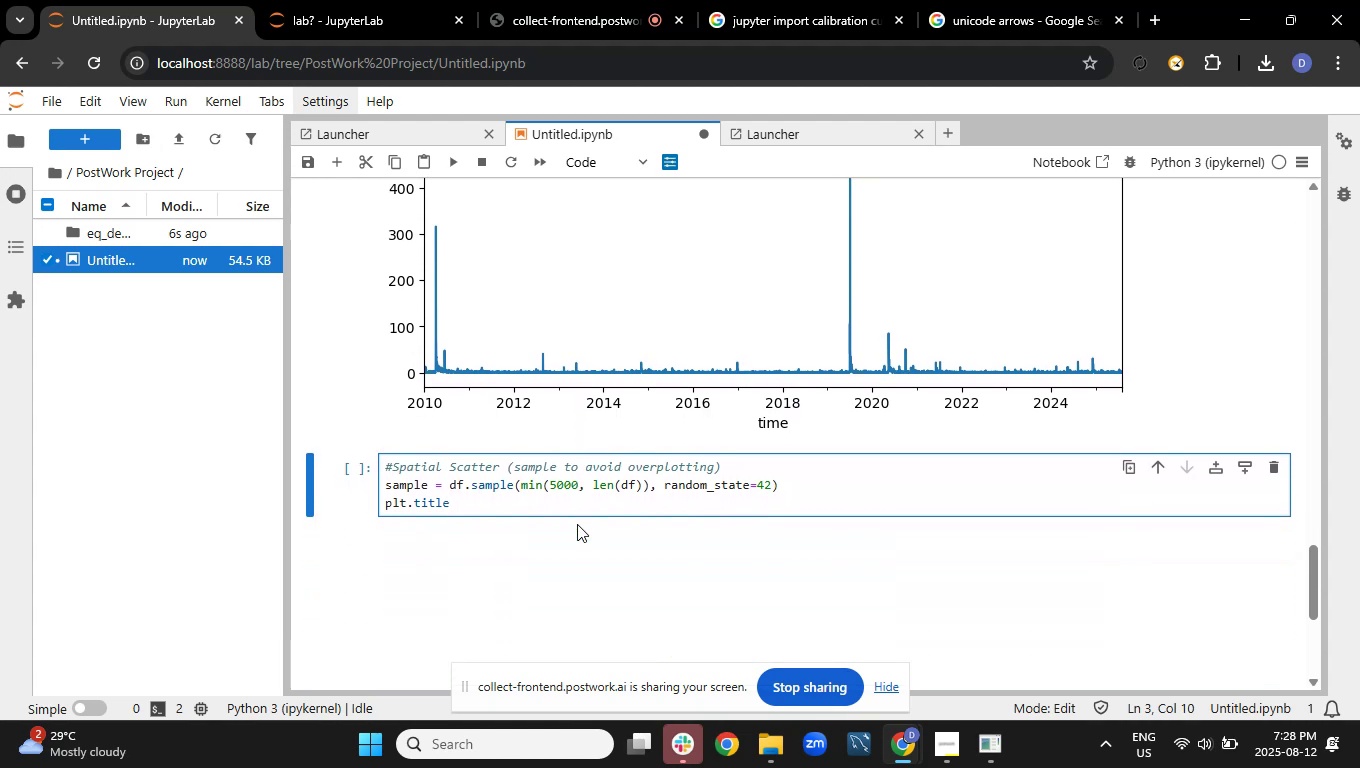 
wait(5.27)
 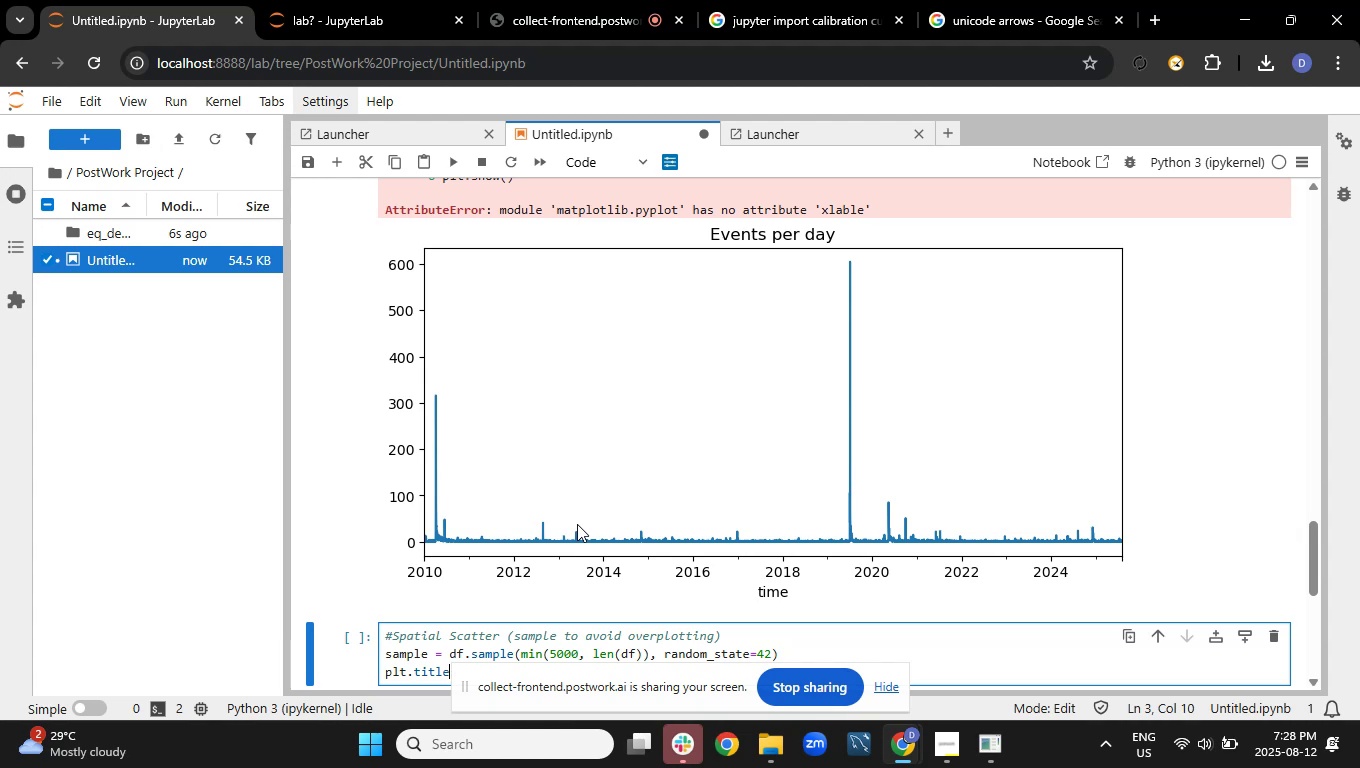 
type(("sp)
key(Backspace)
key(Backspace)
type(Spatial scatter)
 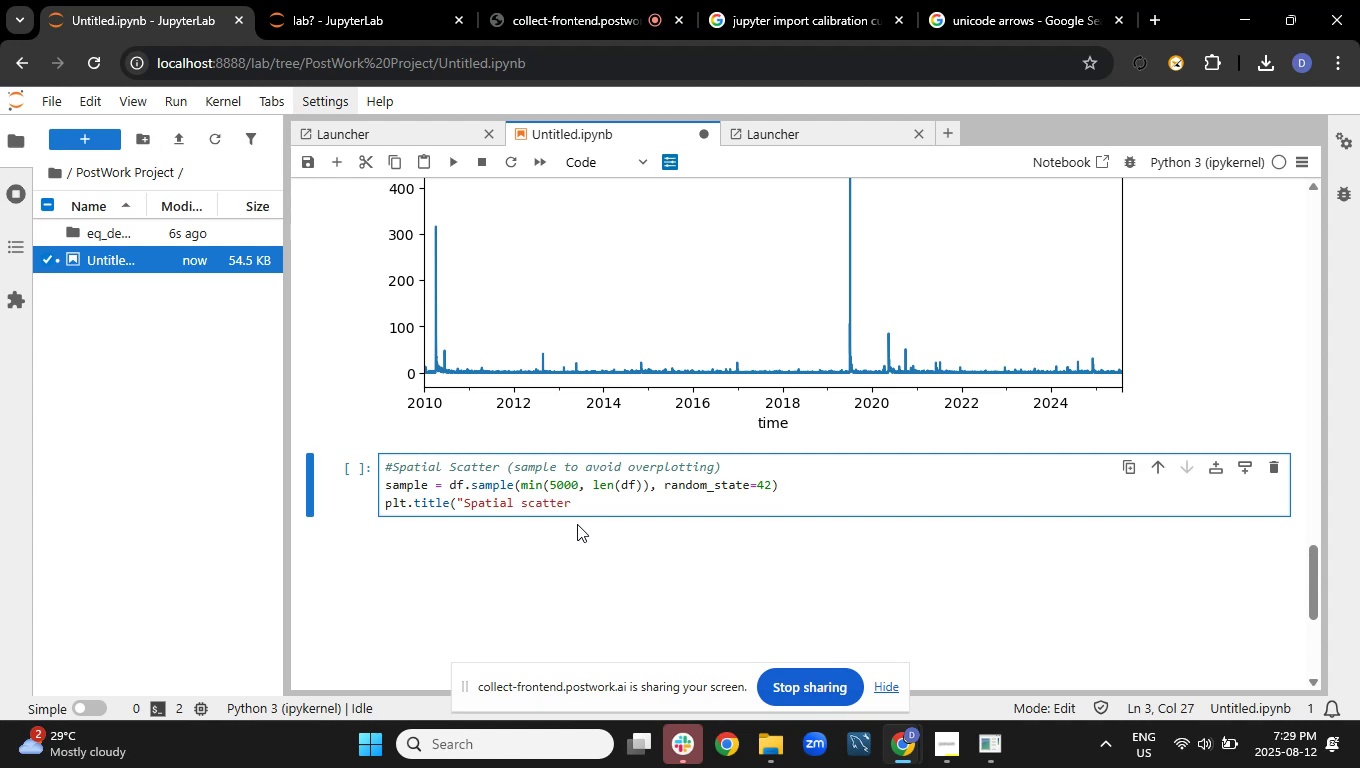 
hold_key(key=Backspace, duration=0.73)
 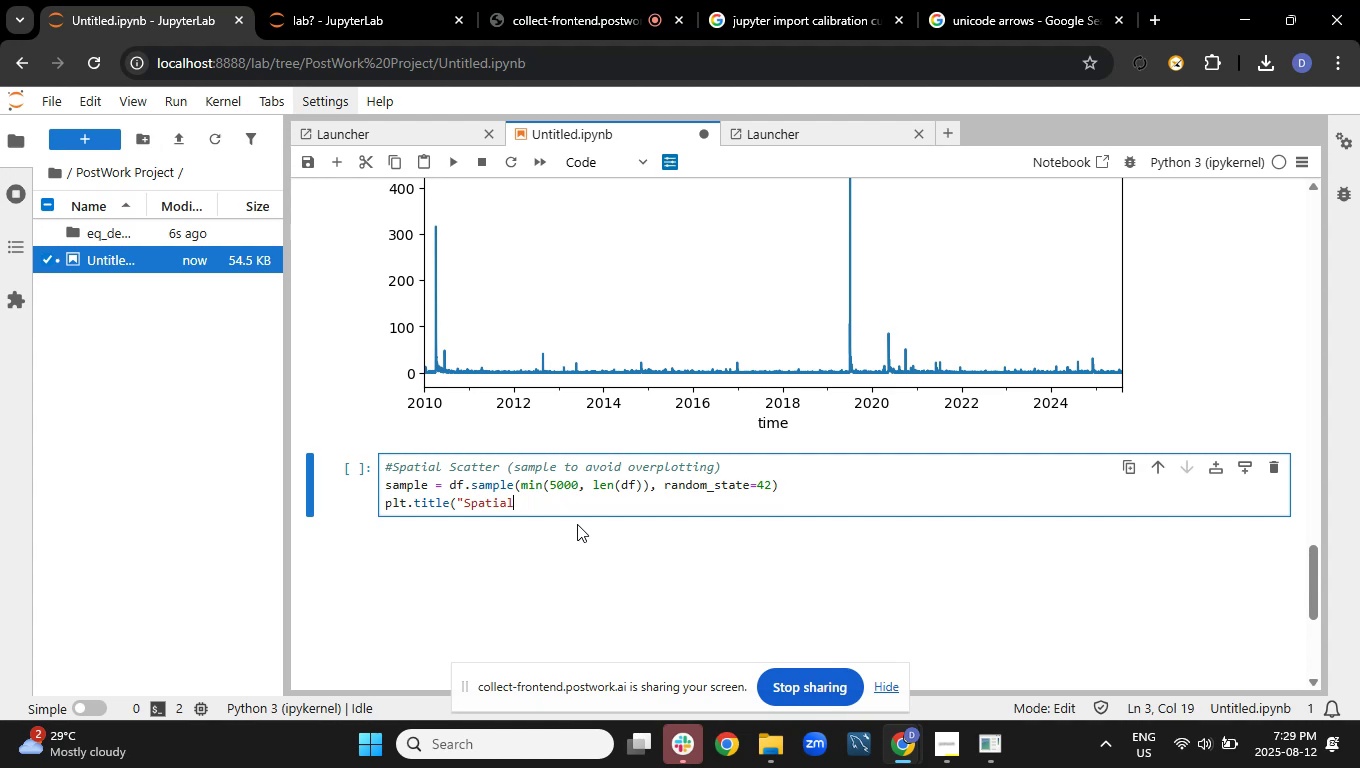 
key(Backspace)
key(Backspace)
key(Backspace)
key(Backspace)
key(Backspace)
key(Backspace)
key(Backspace)
key(Backspace)
key(Backspace)
key(Backspace)
key(Backspace)
key(Backspace)
key(Backspace)
key(Backspace)
type(scatter(da)
key(Backspace)
key(Backspace)
type(sample)
 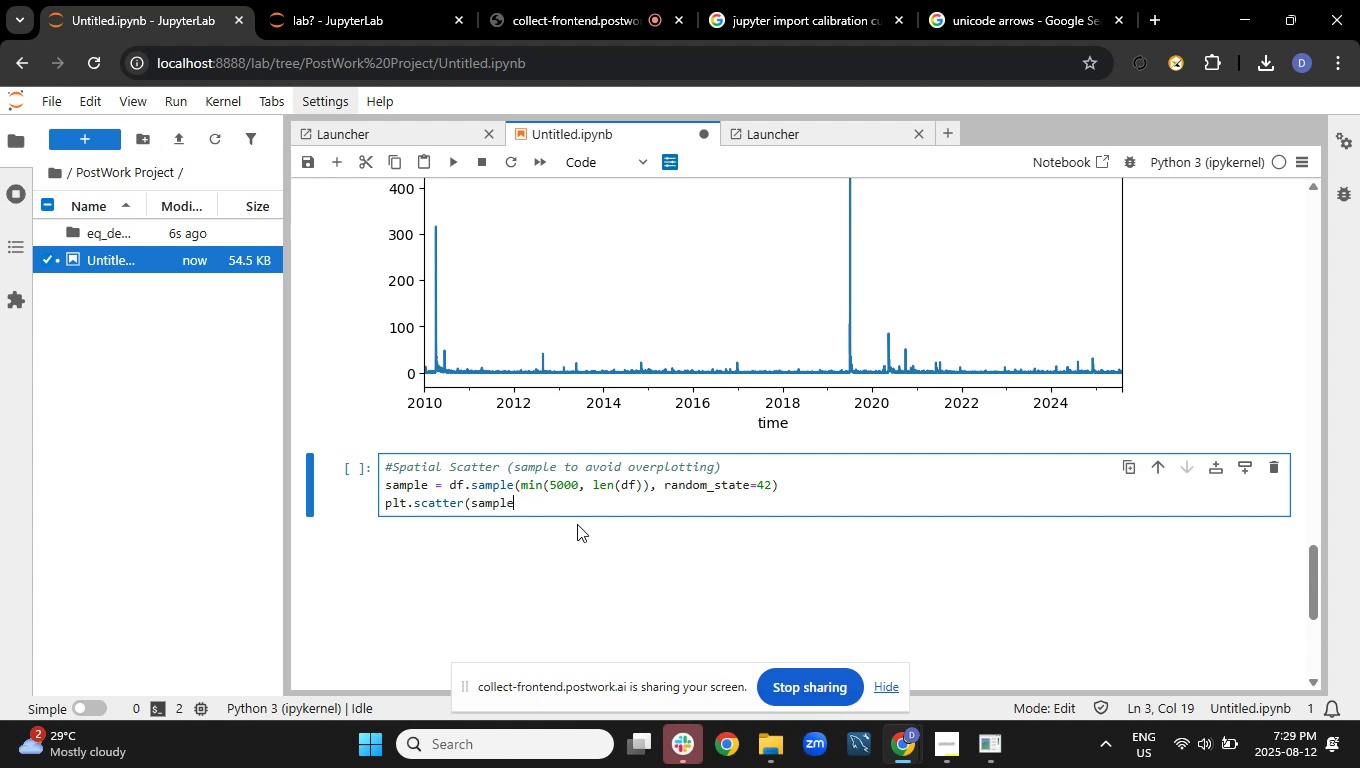 
type({)
key(Backspace)
type(["l)
key(Backspace)
type(Longitude"], sample["Latitude')
key(Backspace)
type(")
 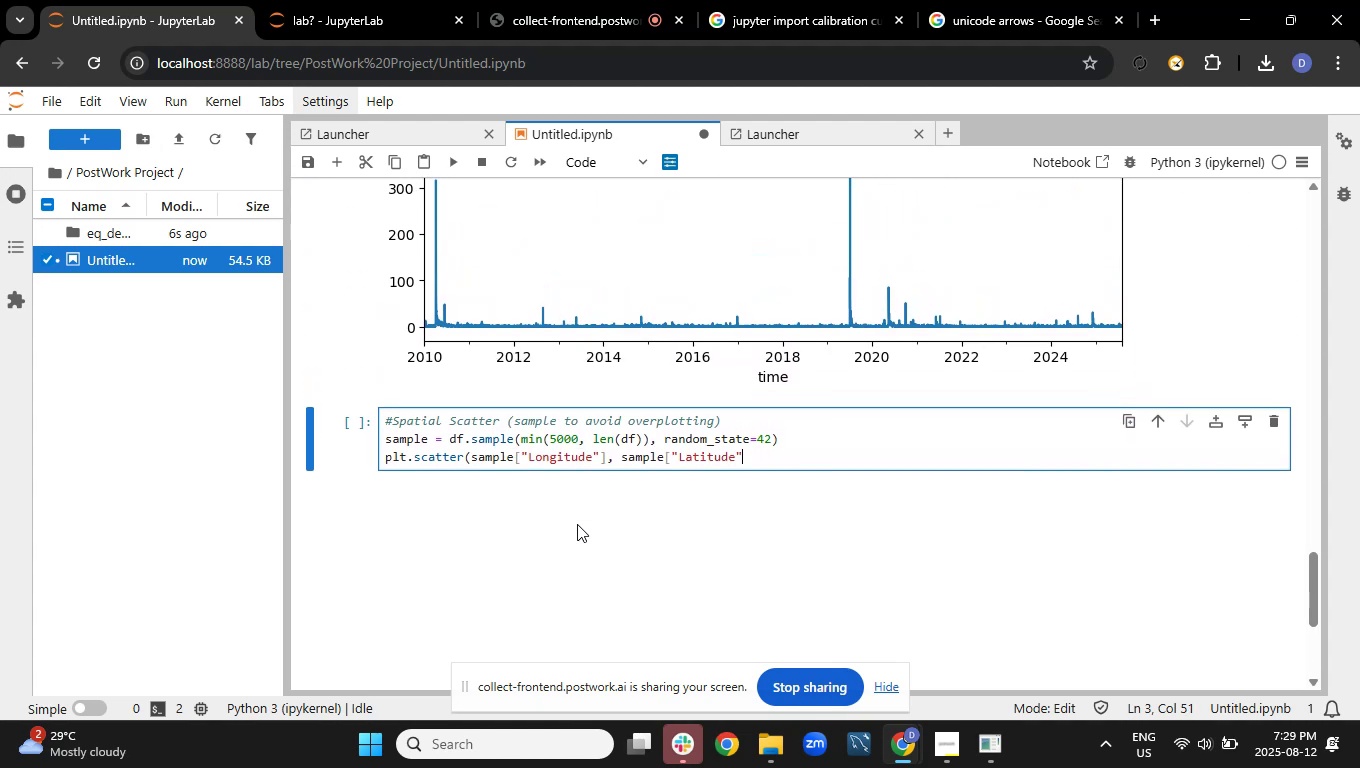 
 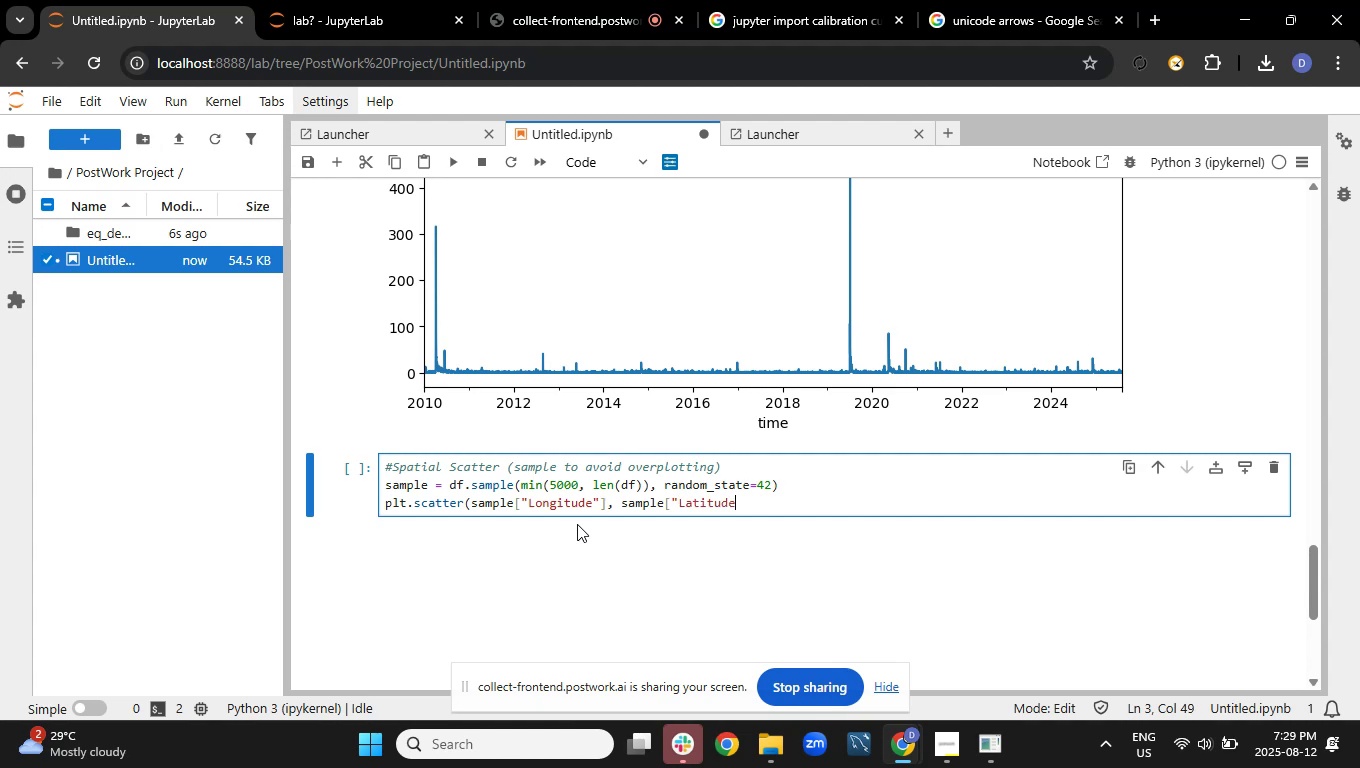 
hold_key(key=PageDown, duration=0.54)
 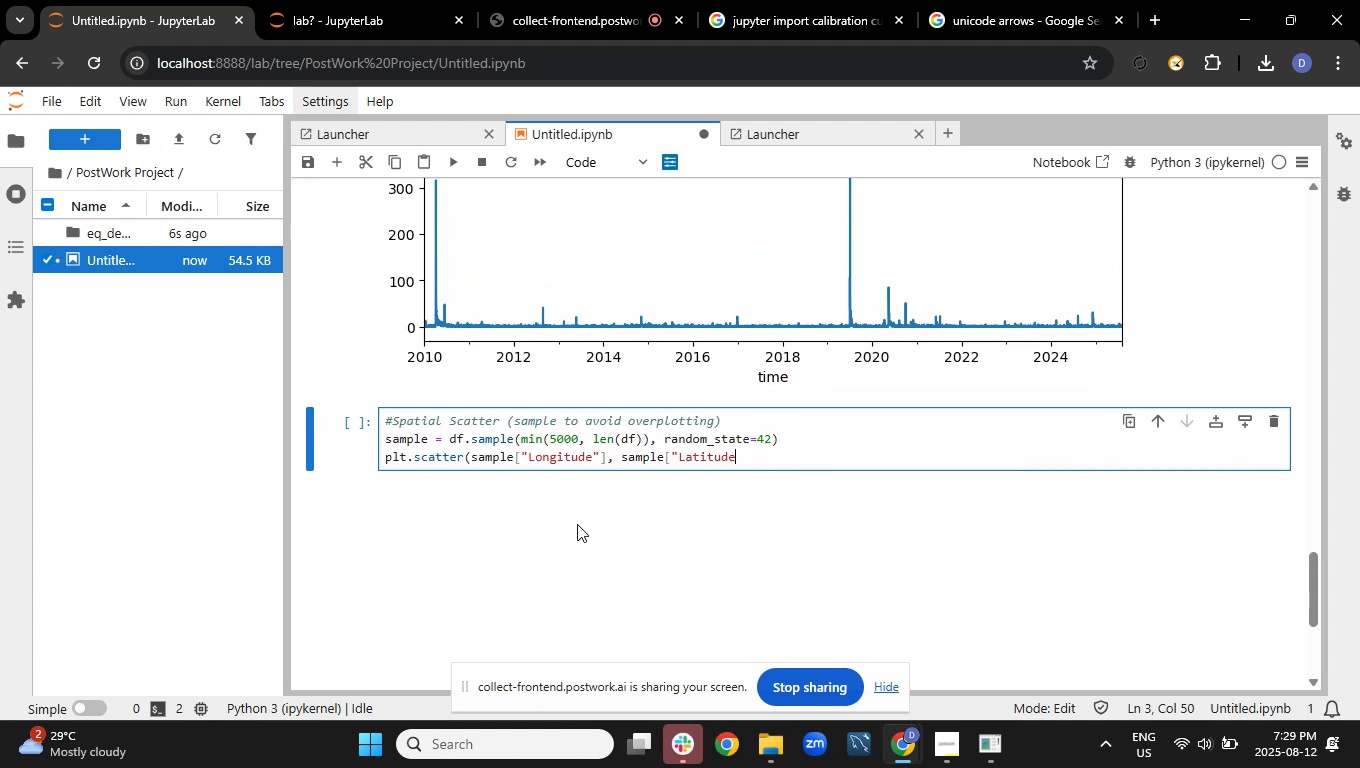 
hold_key(key=ArrowDown, duration=0.49)
 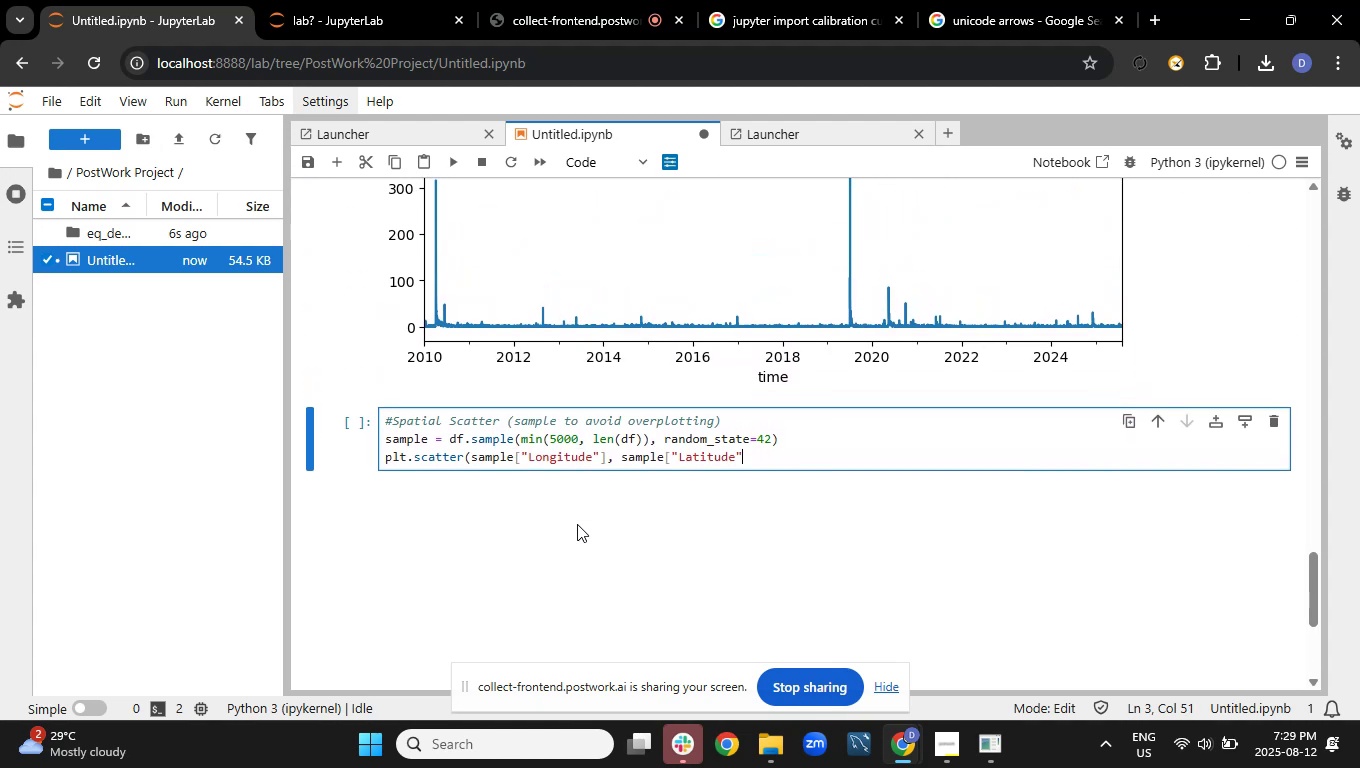 
hold_key(key=ArrowLeft, duration=0.35)
 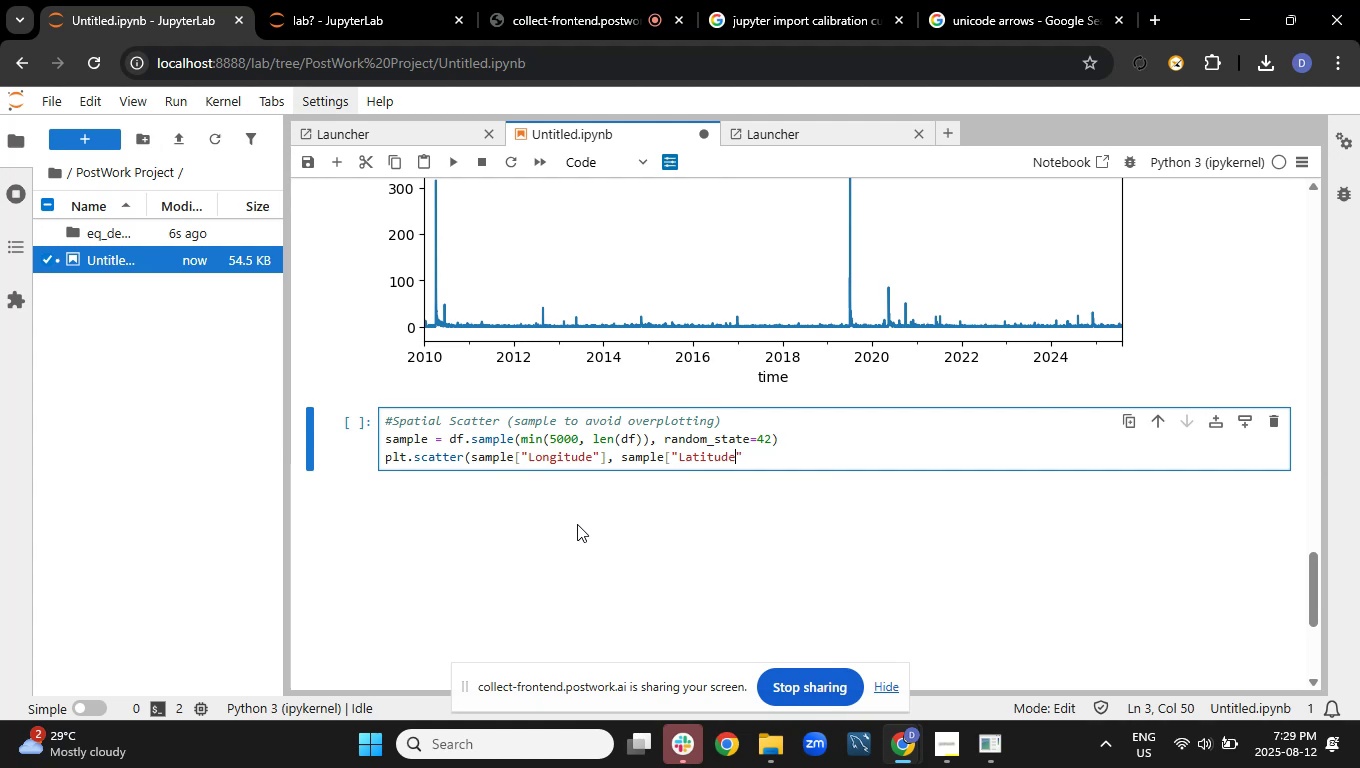 
key(ArrowLeft)
 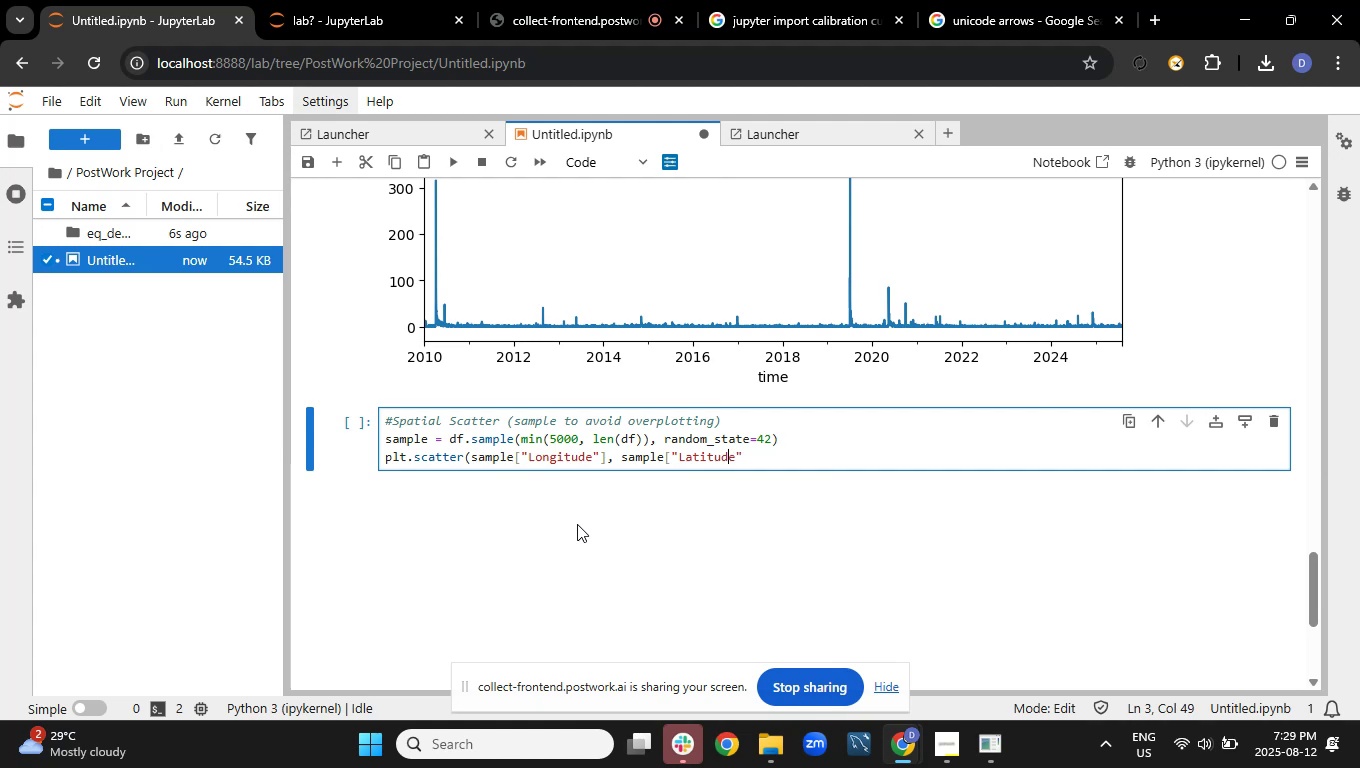 
key(ArrowLeft)
 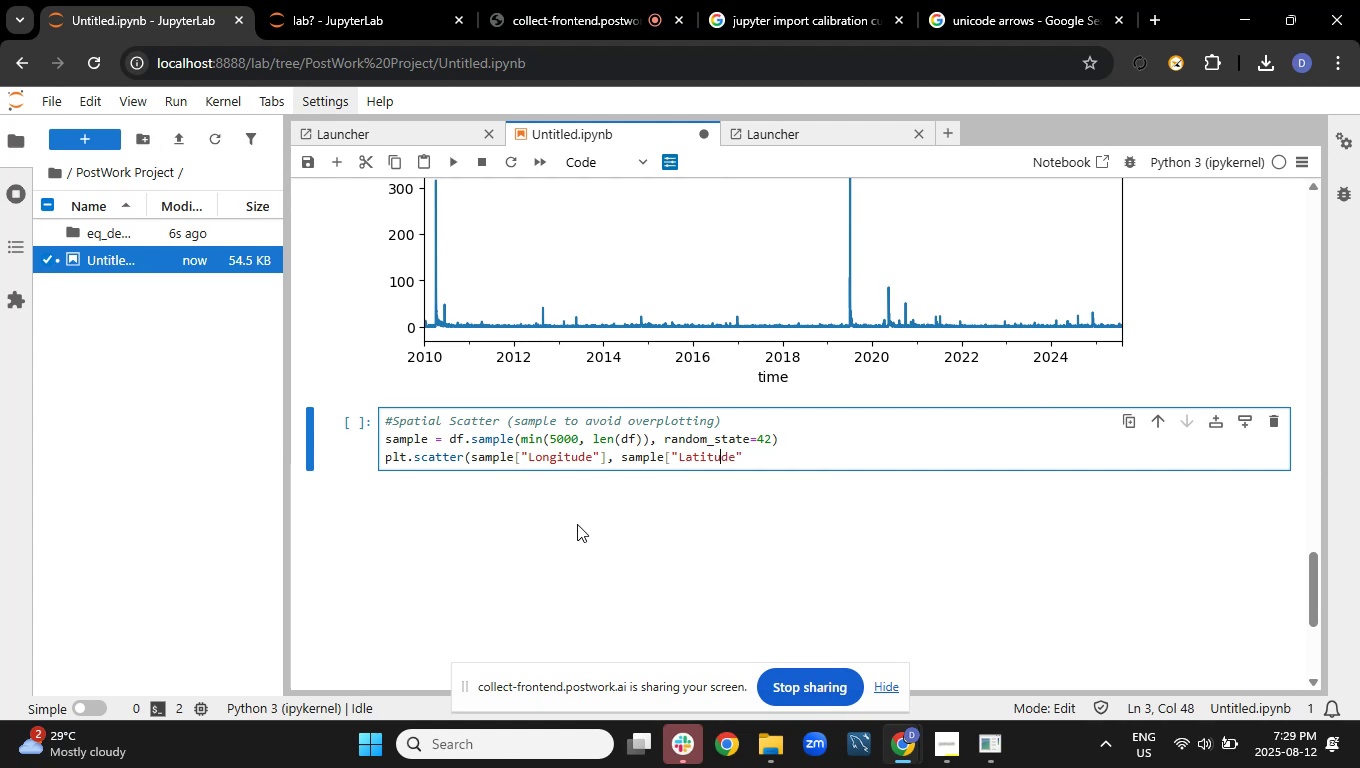 
key(ArrowLeft)
 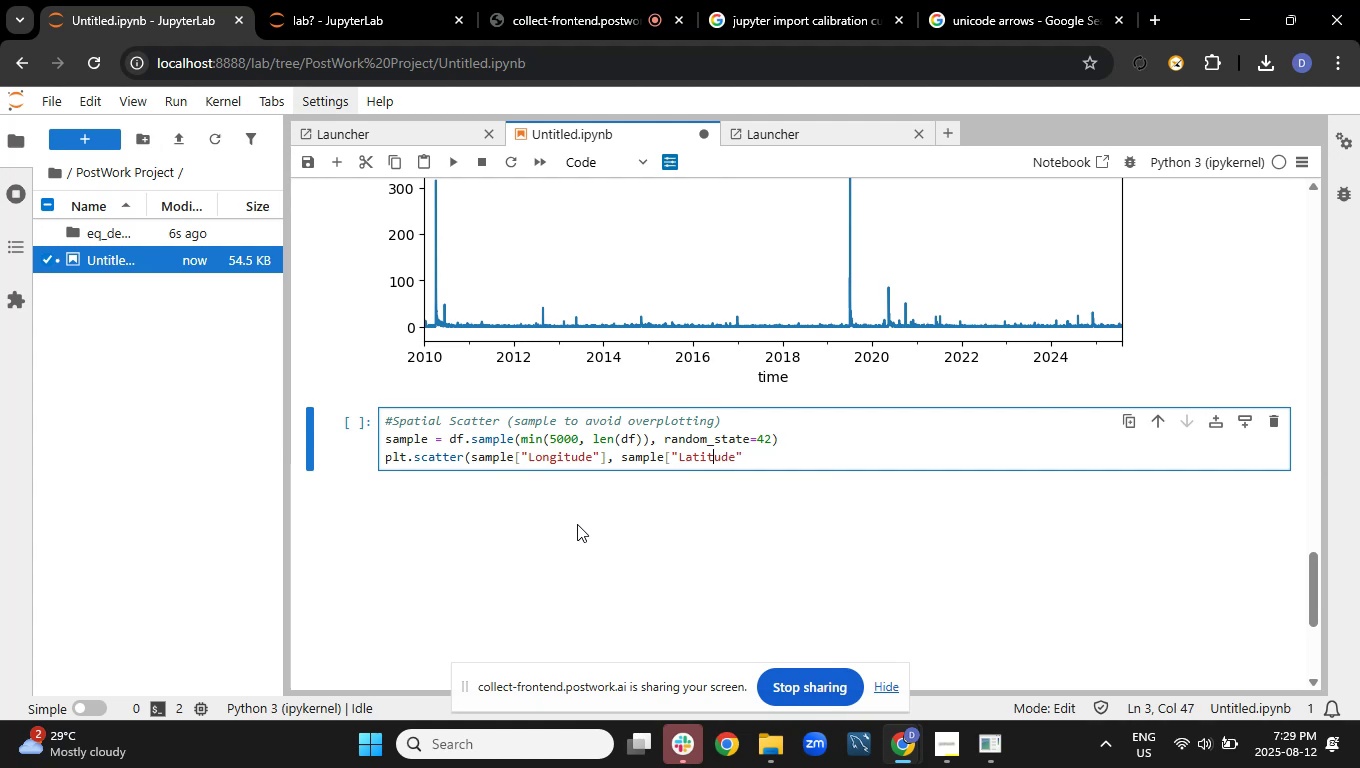 
key(ArrowLeft)
 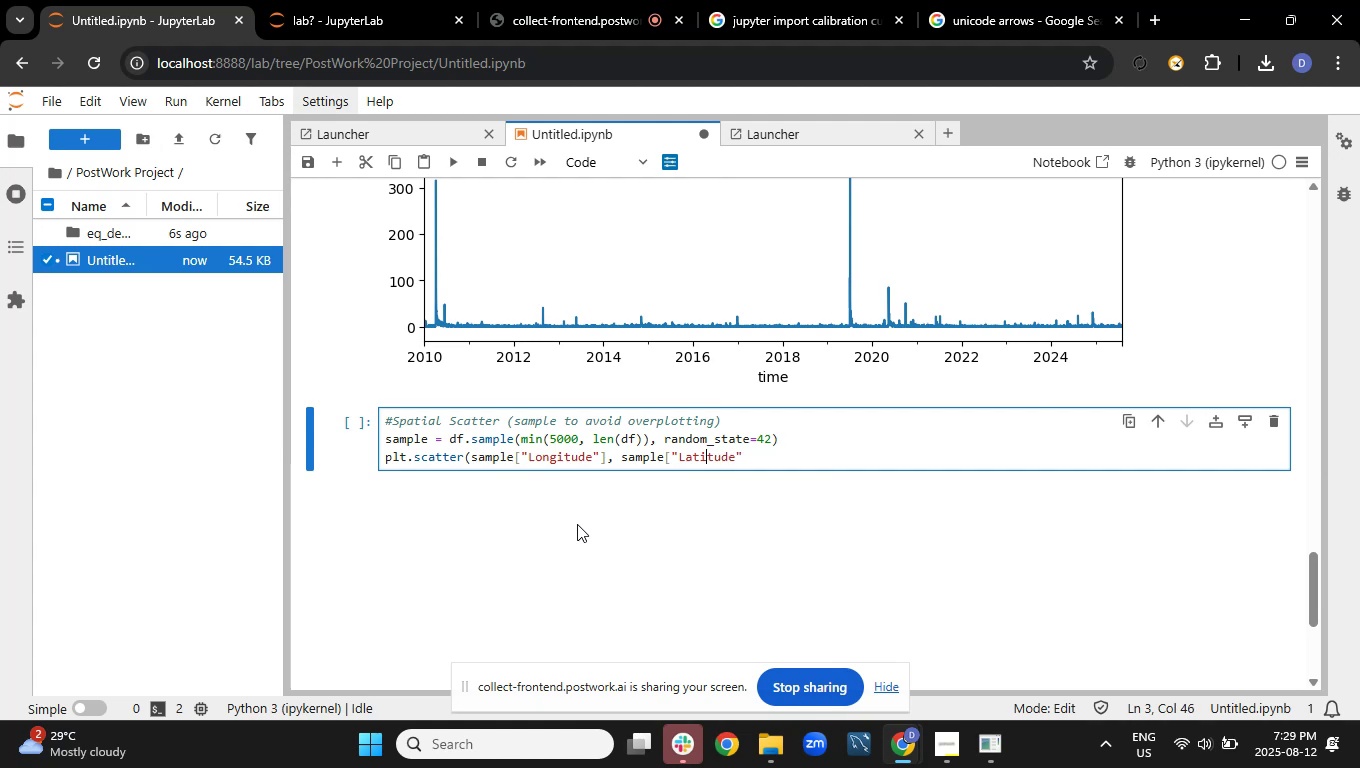 
key(ArrowLeft)
 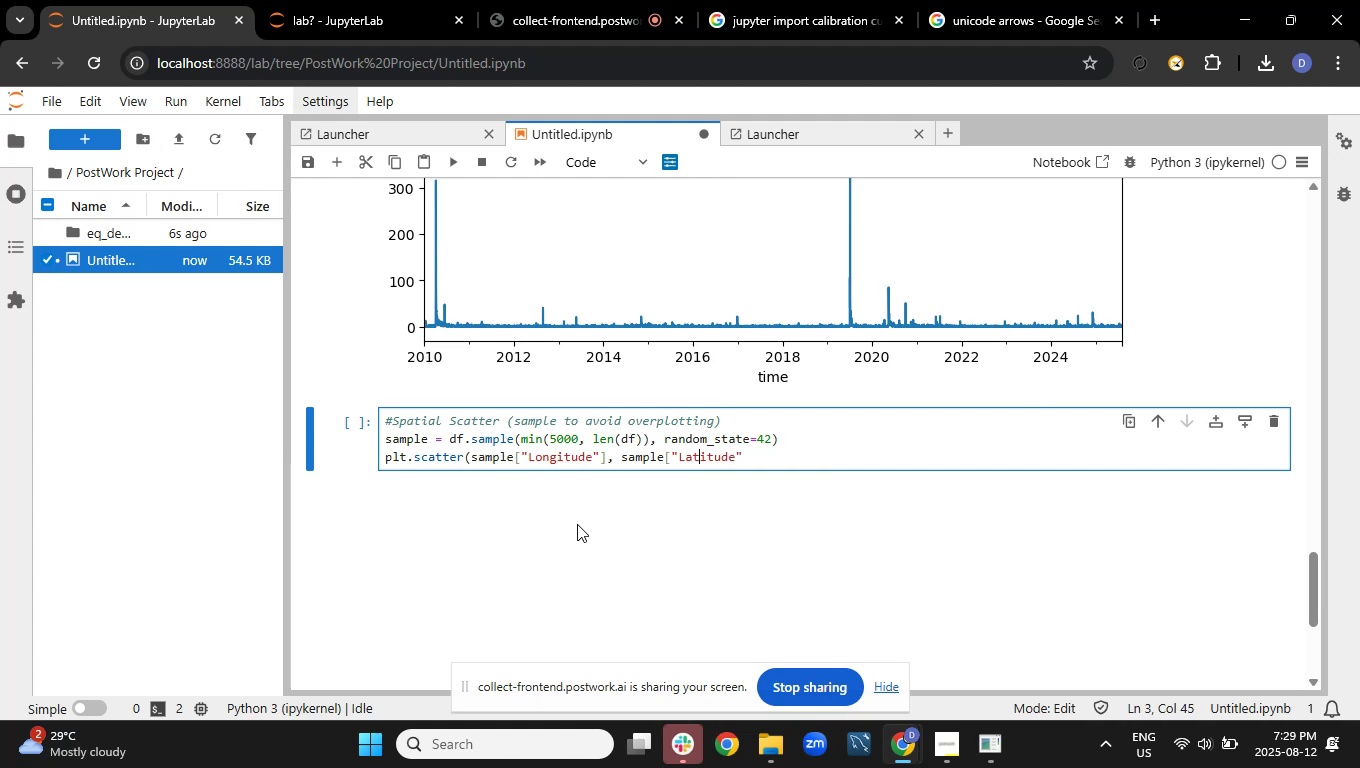 
key(ArrowLeft)
 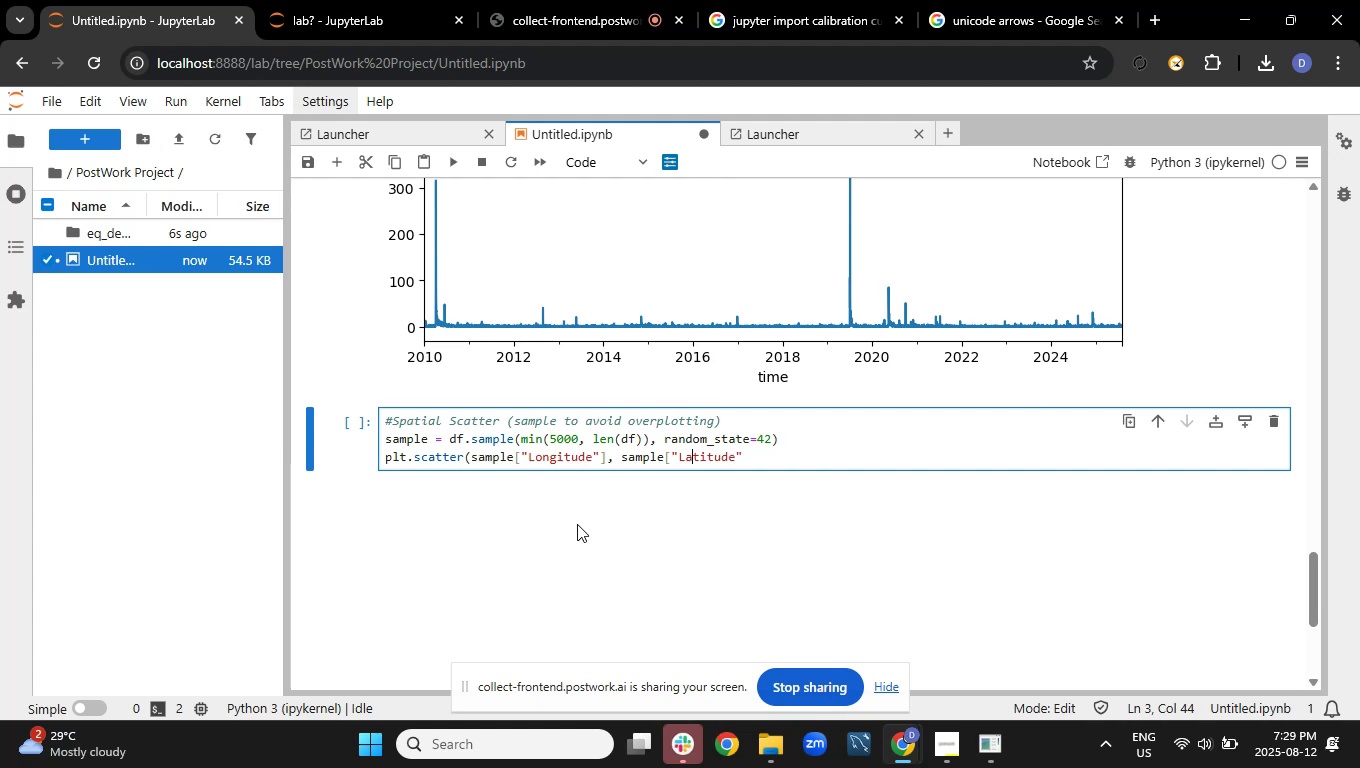 
key(ArrowLeft)
 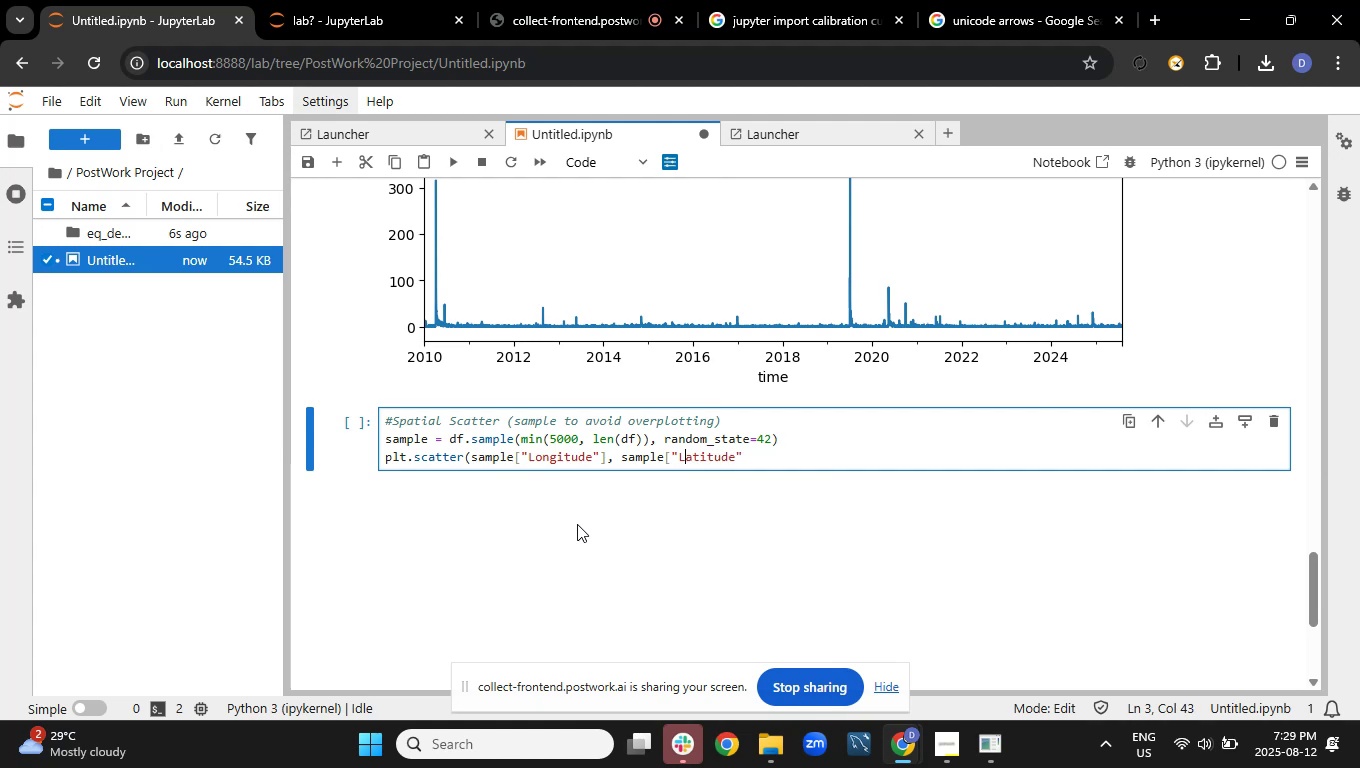 
key(ArrowLeft)
 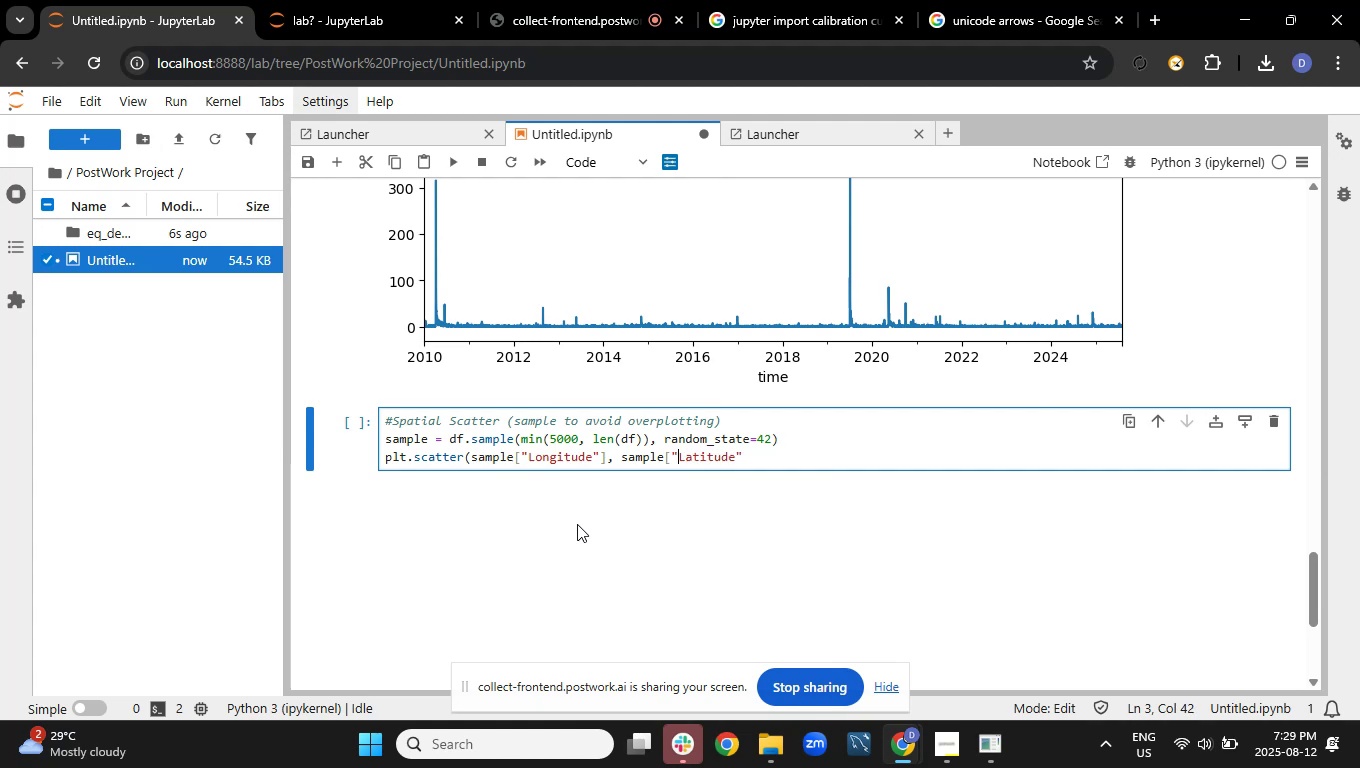 
key(ArrowRight)
 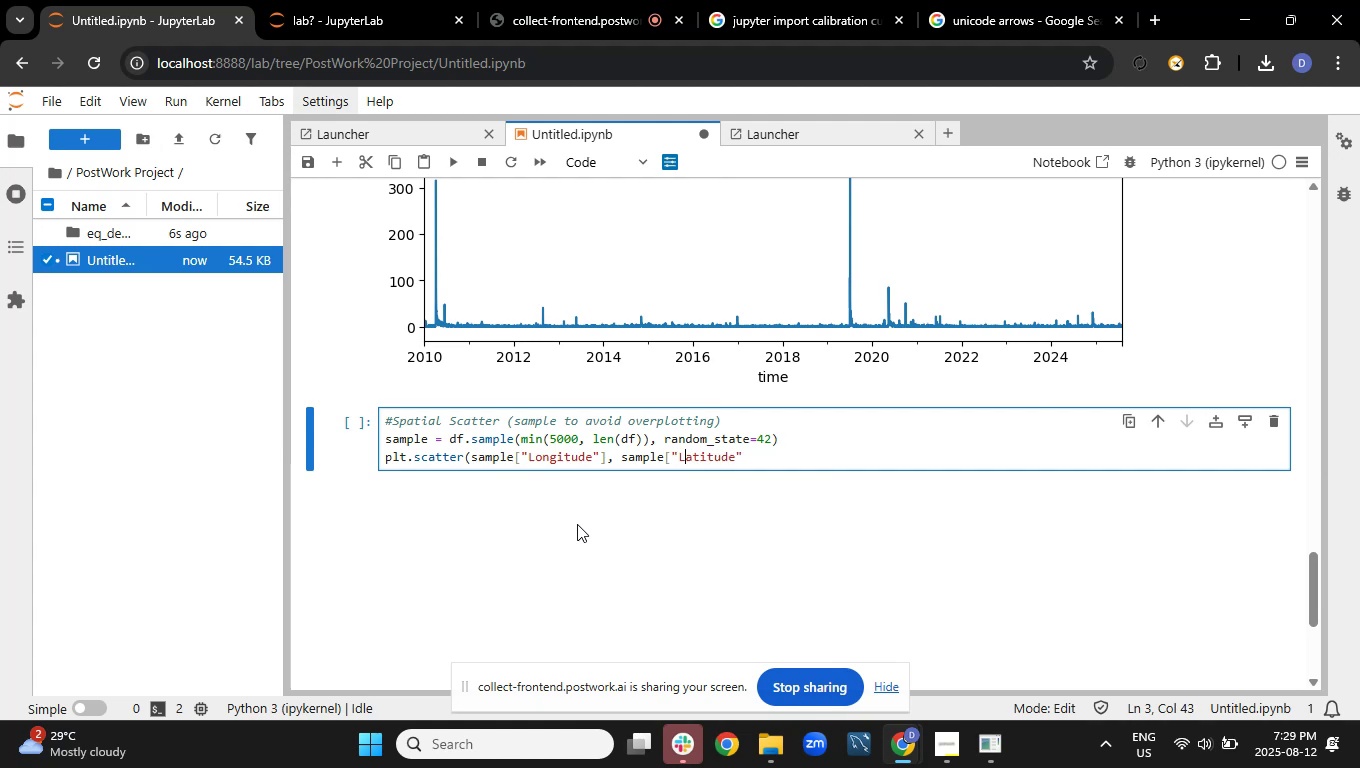 
key(Backspace)
 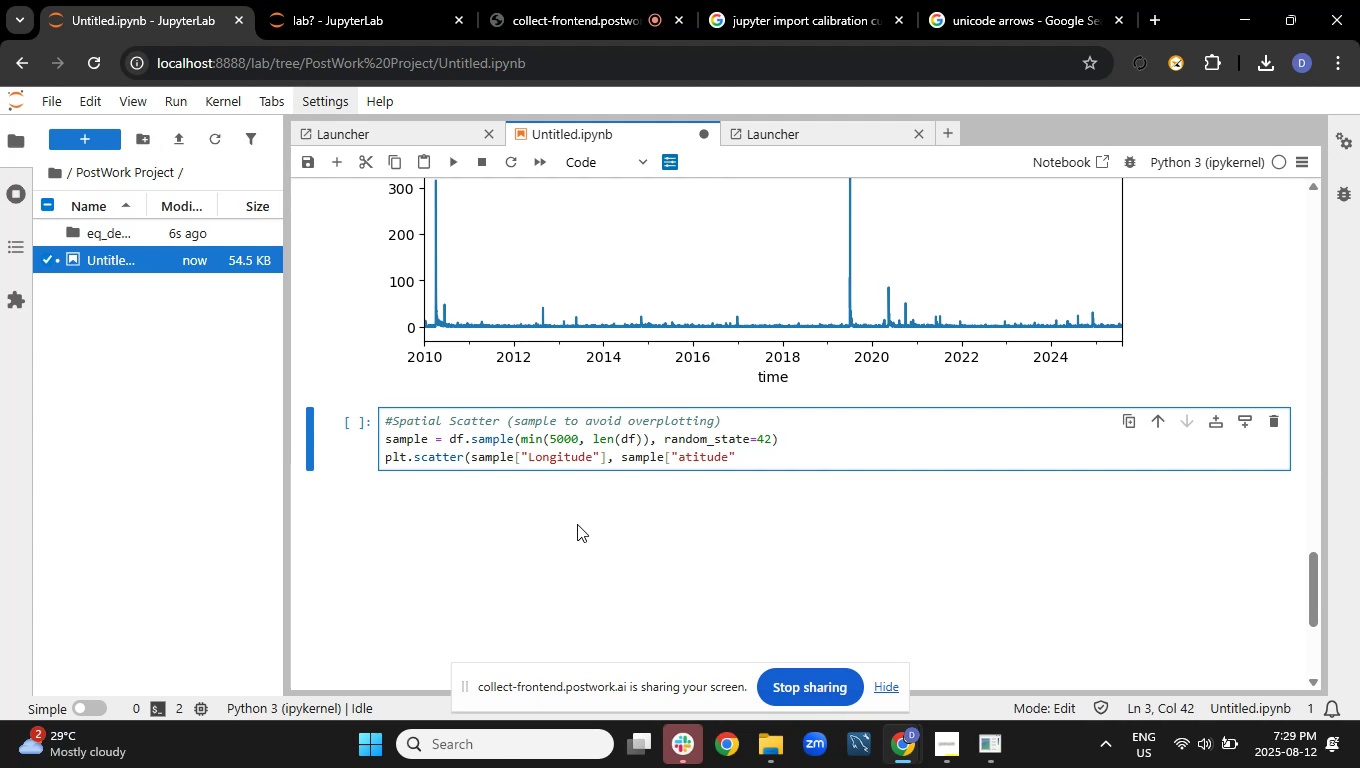 
key(L)
 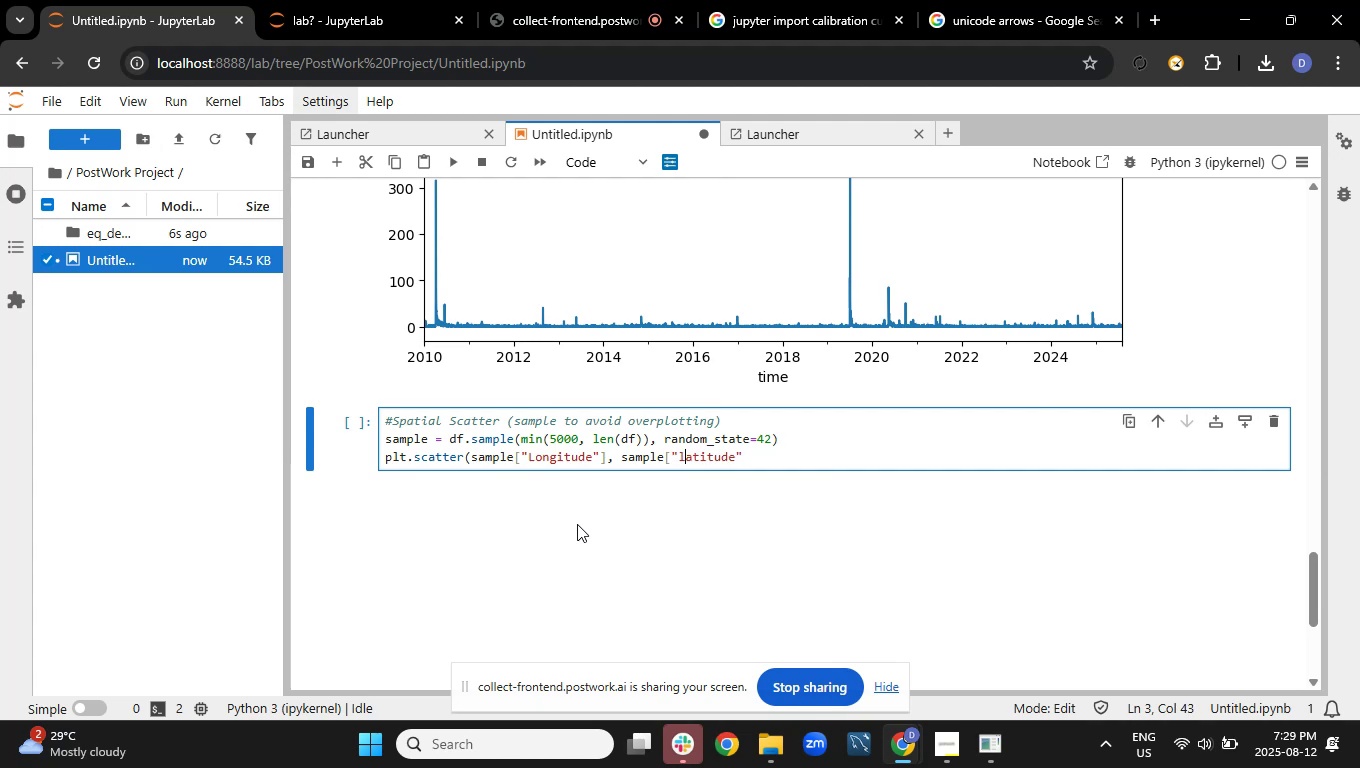 
hold_key(key=ArrowLeft, duration=0.81)
 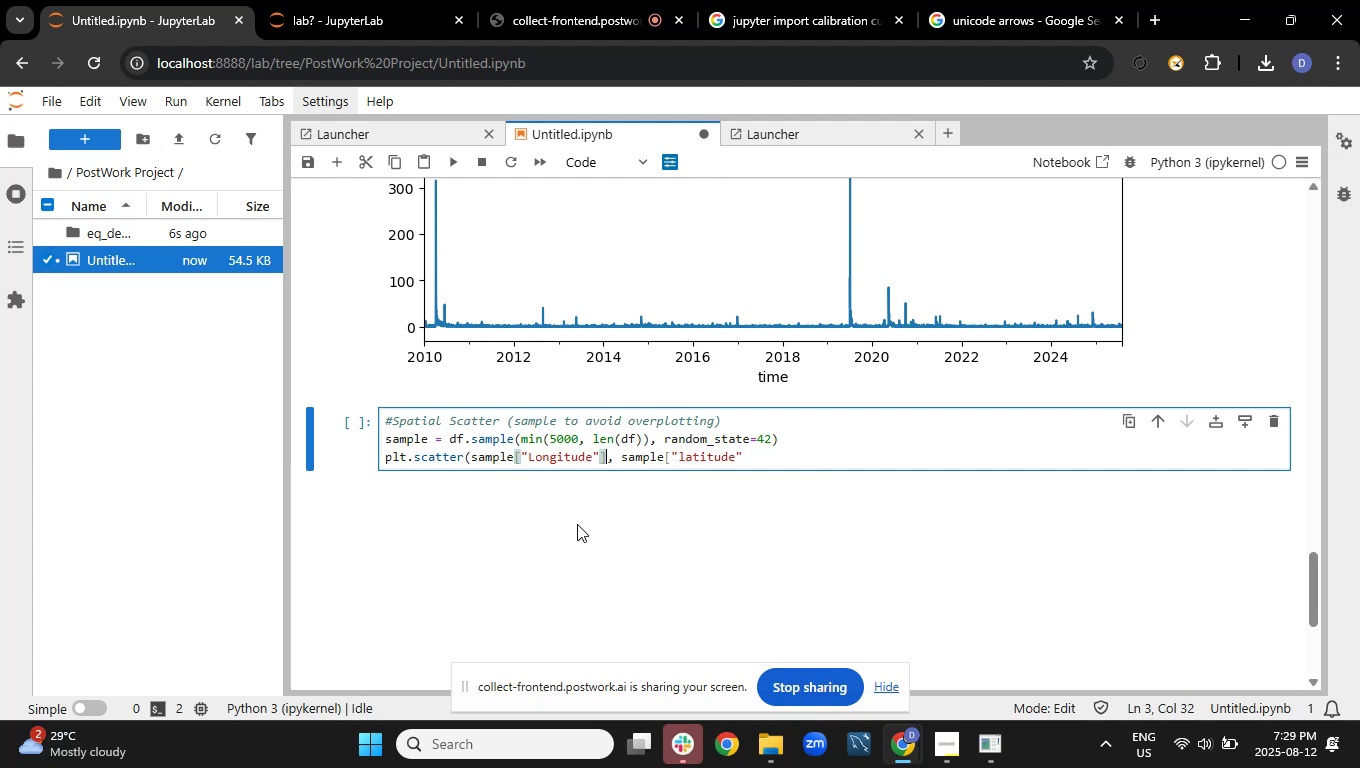 
hold_key(key=ArrowLeft, duration=0.77)
 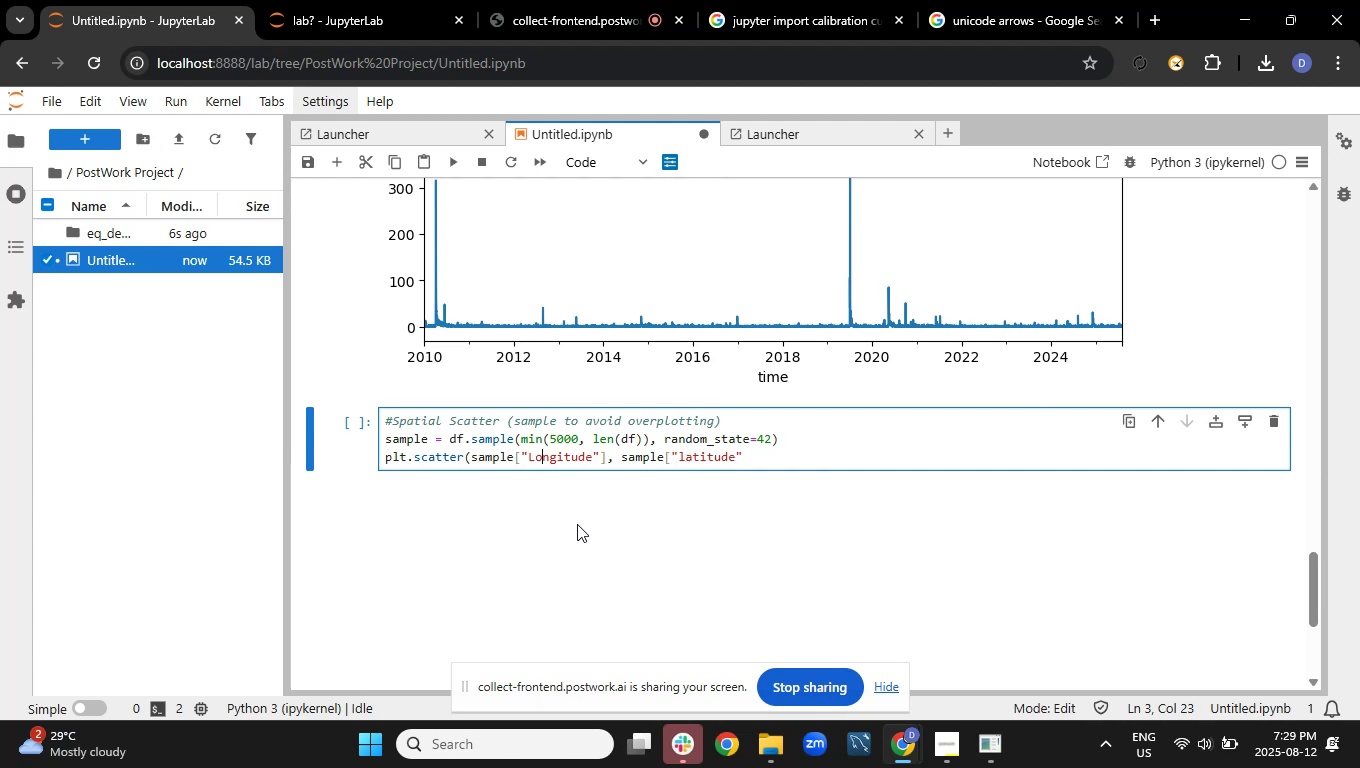 
key(ArrowLeft)
 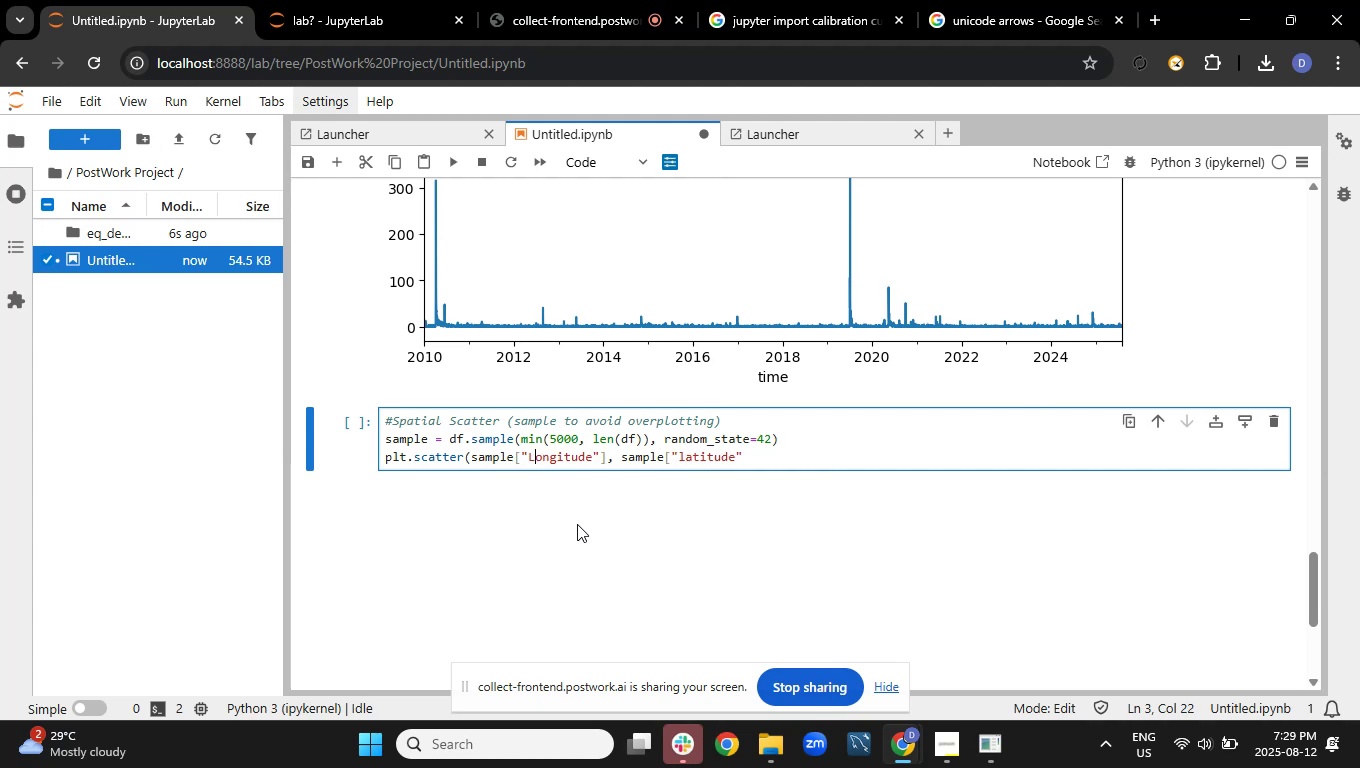 
key(Backspace)
 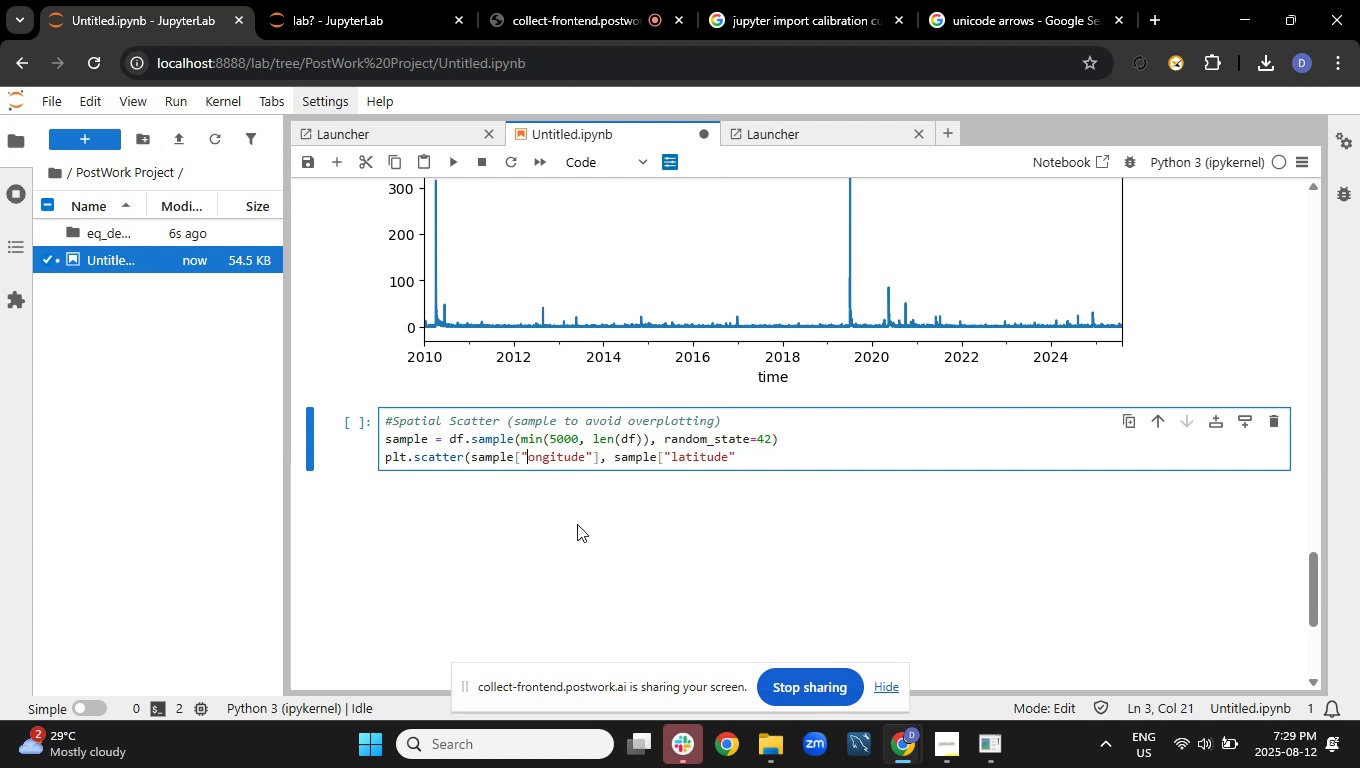 
key(L)
 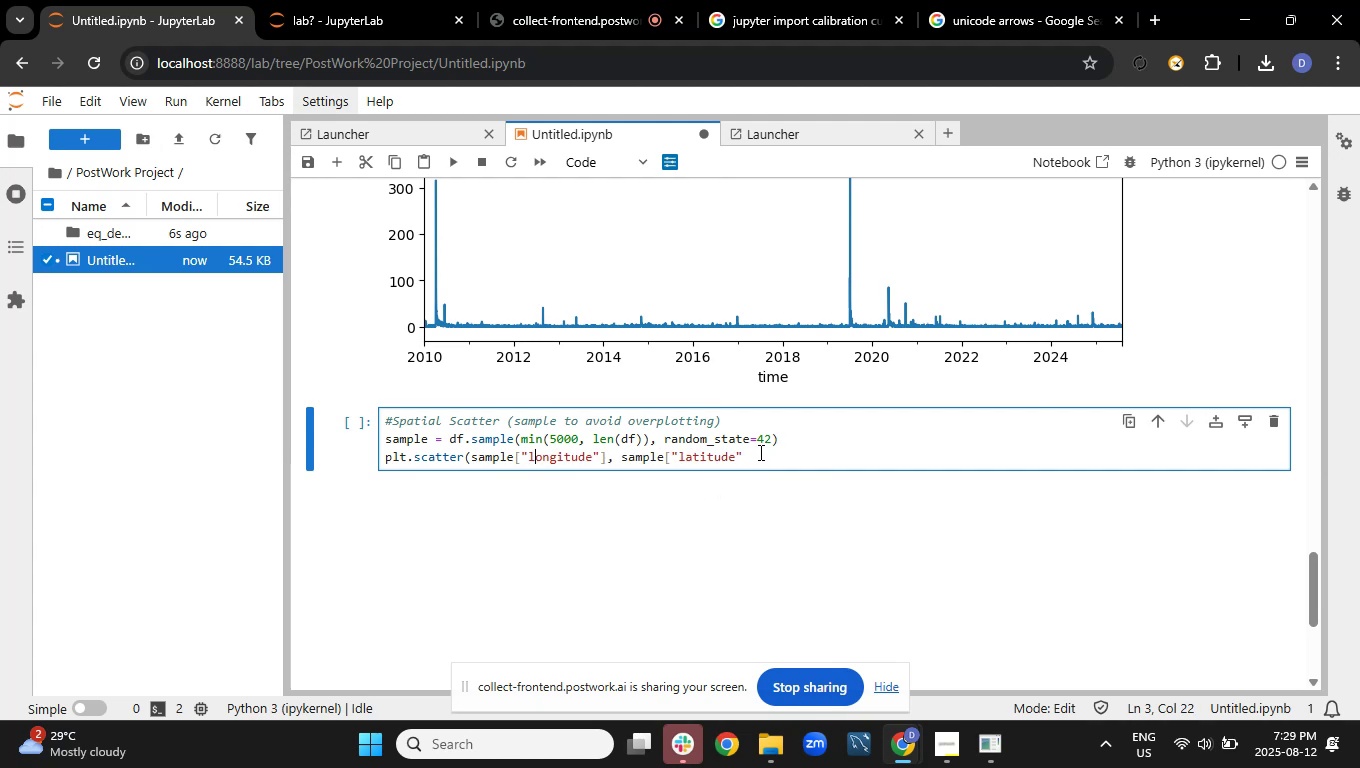 
left_click([759, 452])
 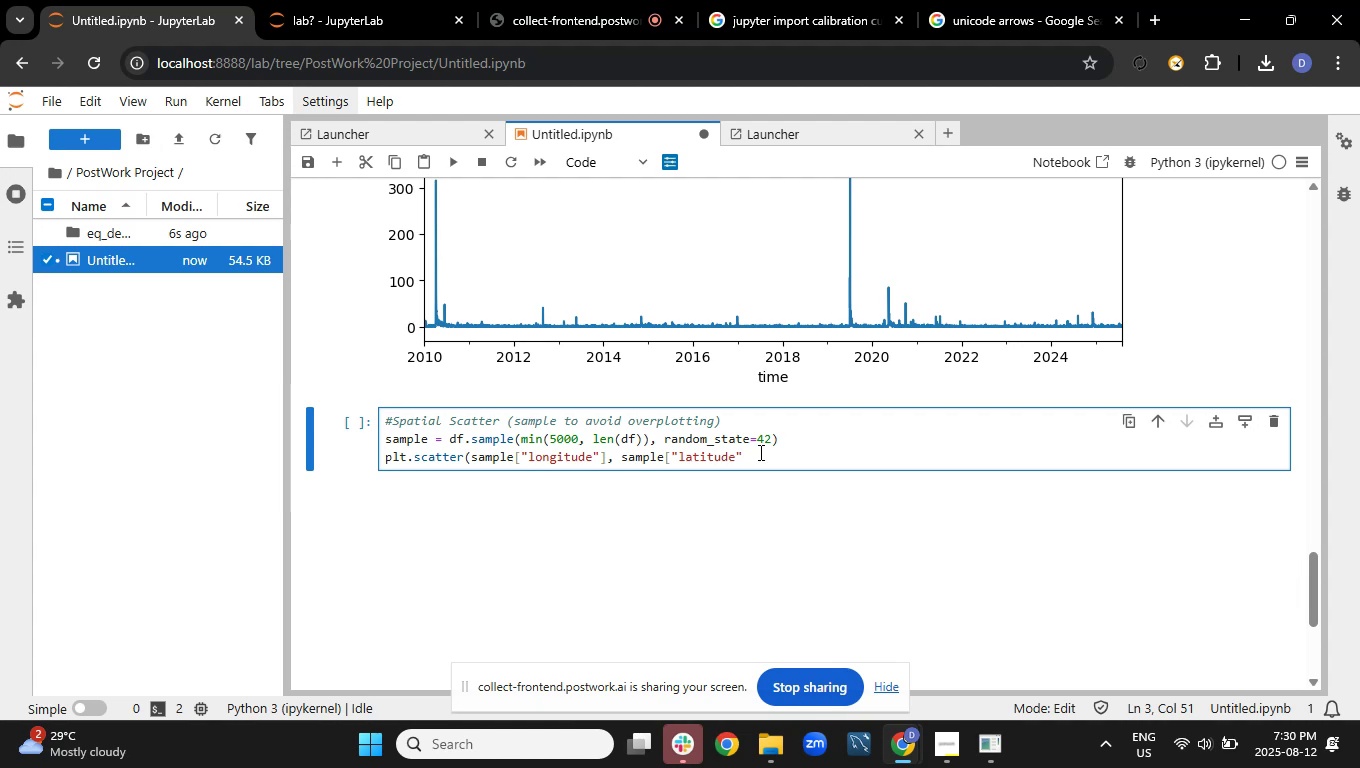 
type(], s=2))
 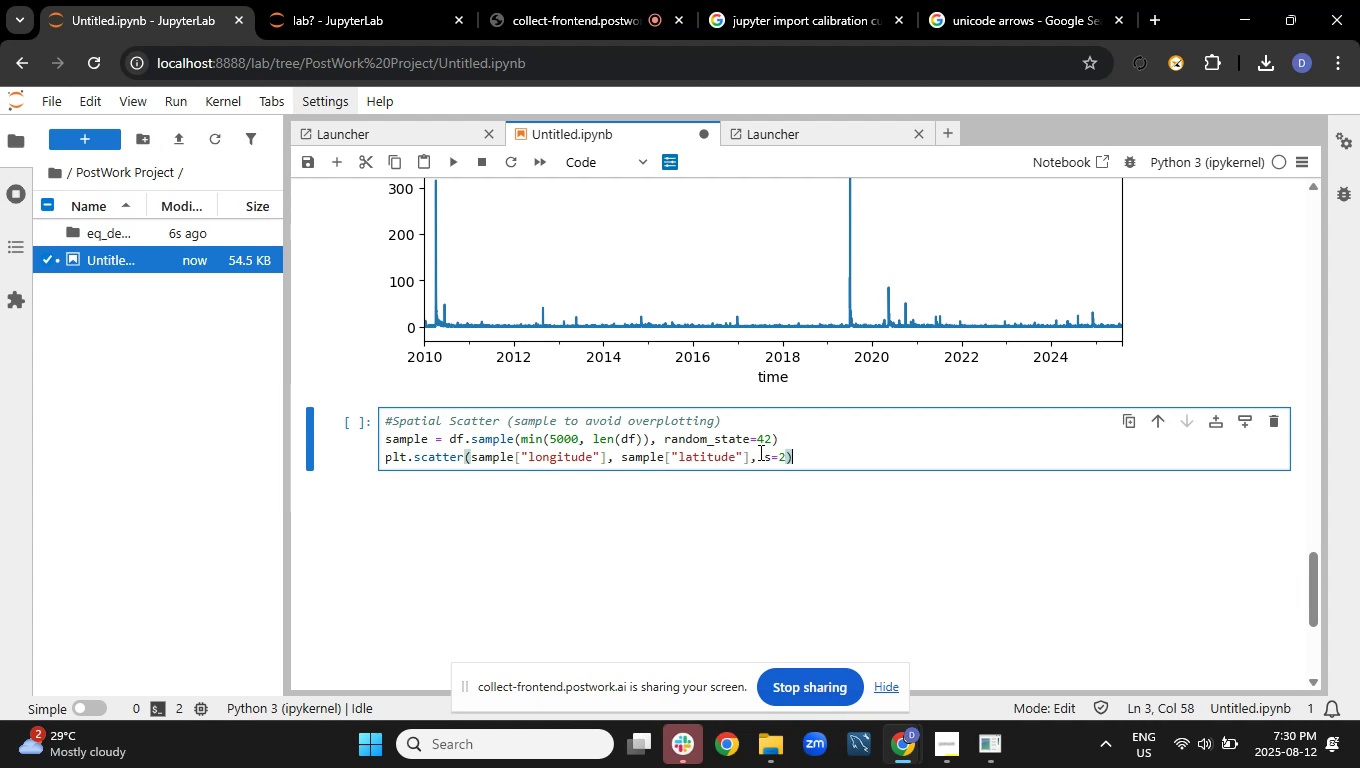 
 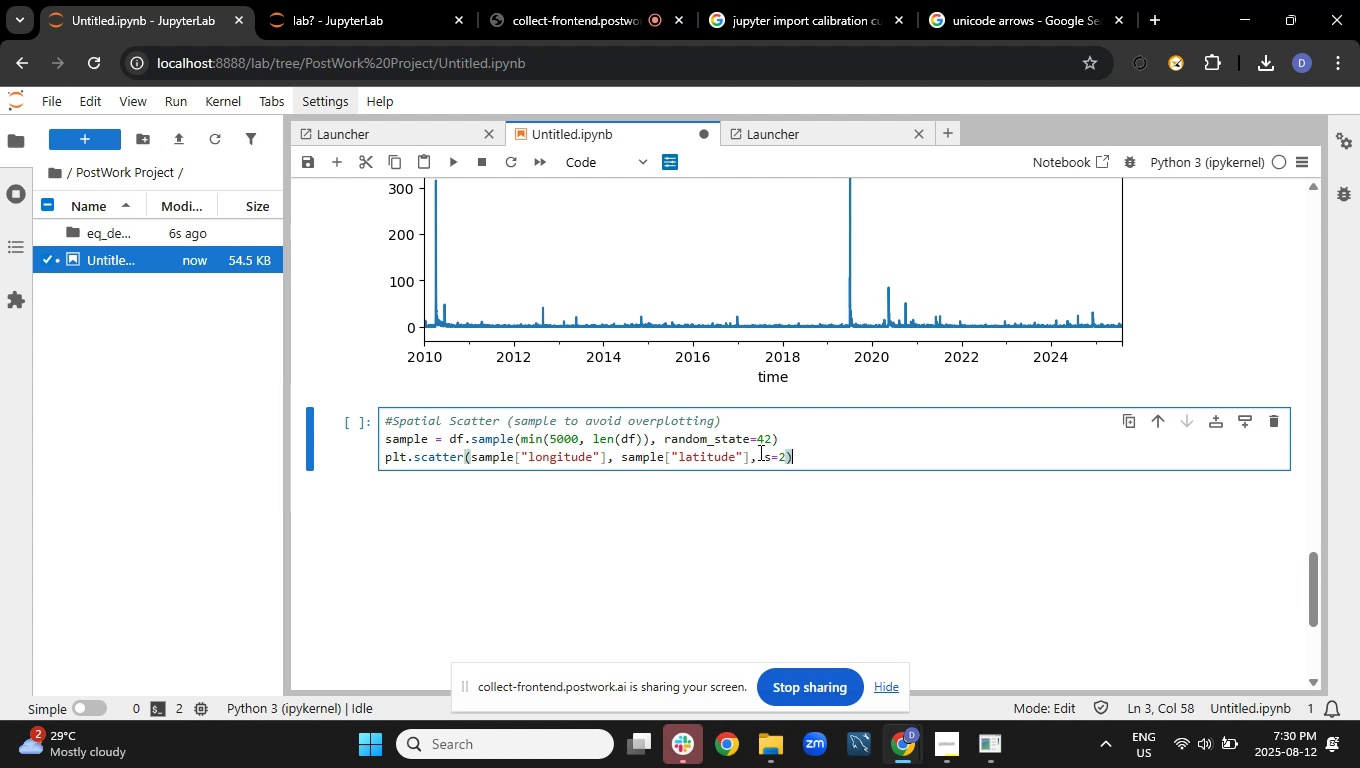 
key(Enter)
 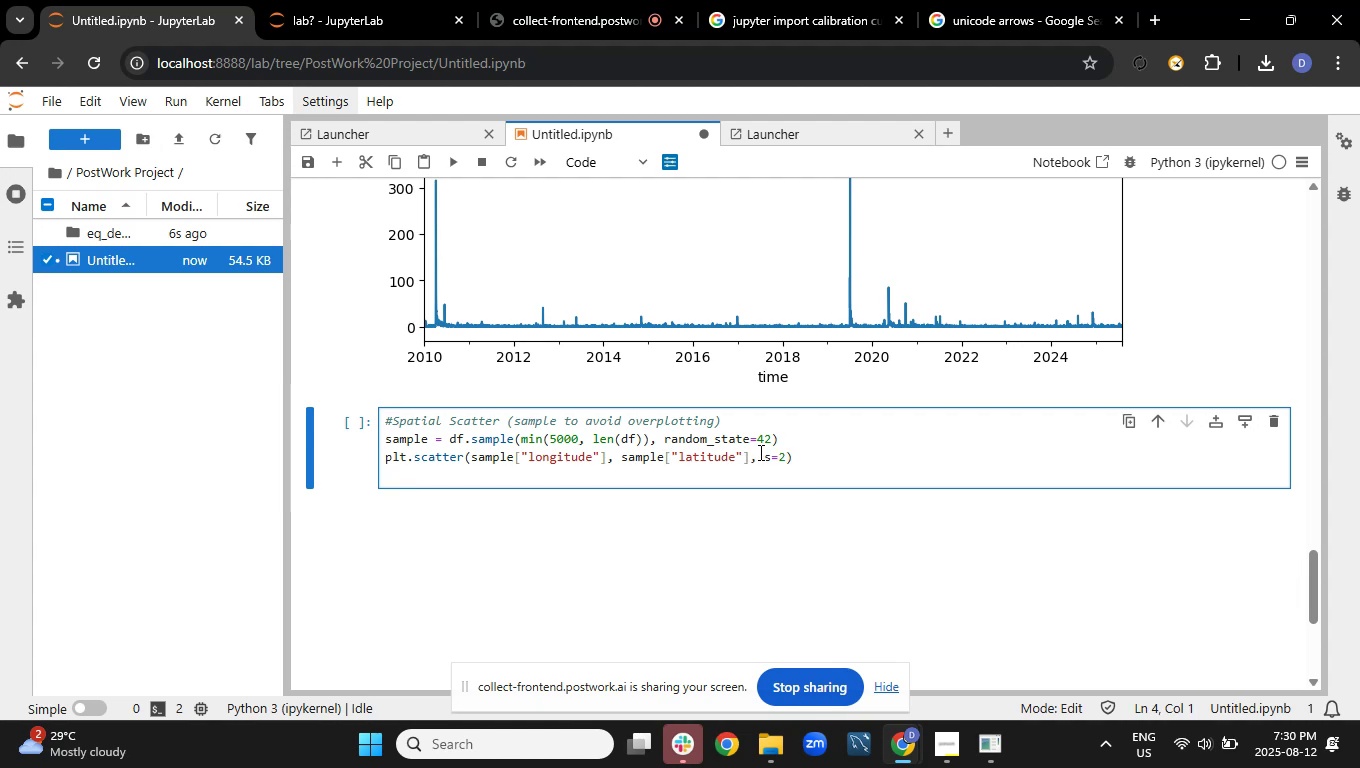 
type(plt.title()
 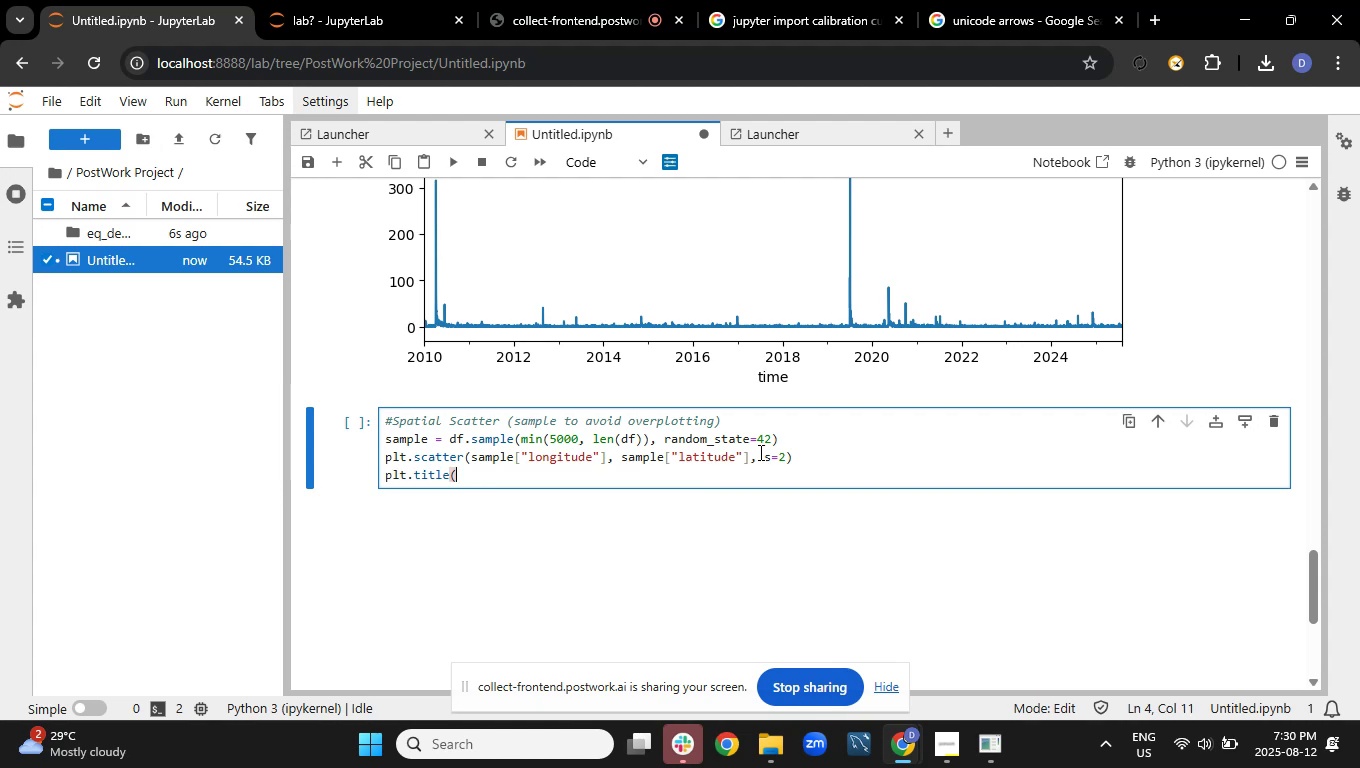 
type("Spatial scatter (sample)"))
 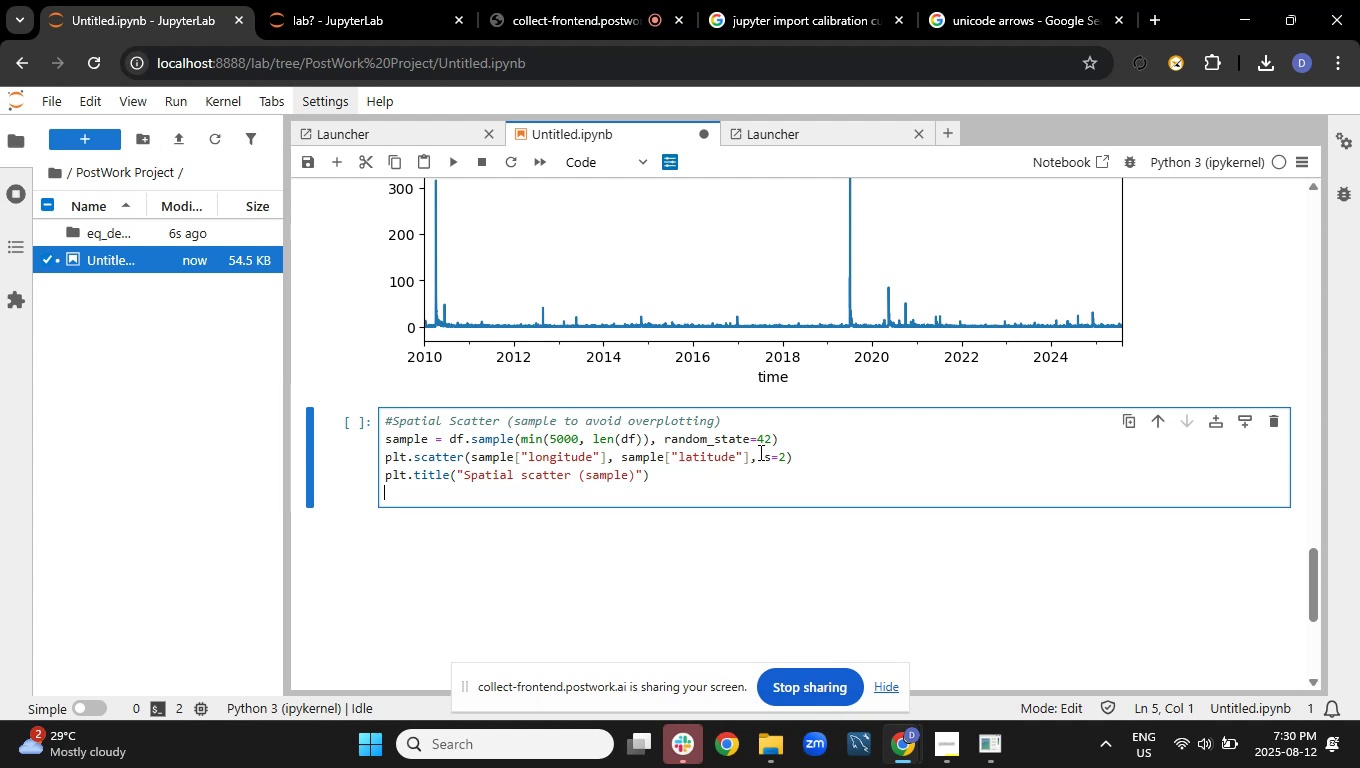 
 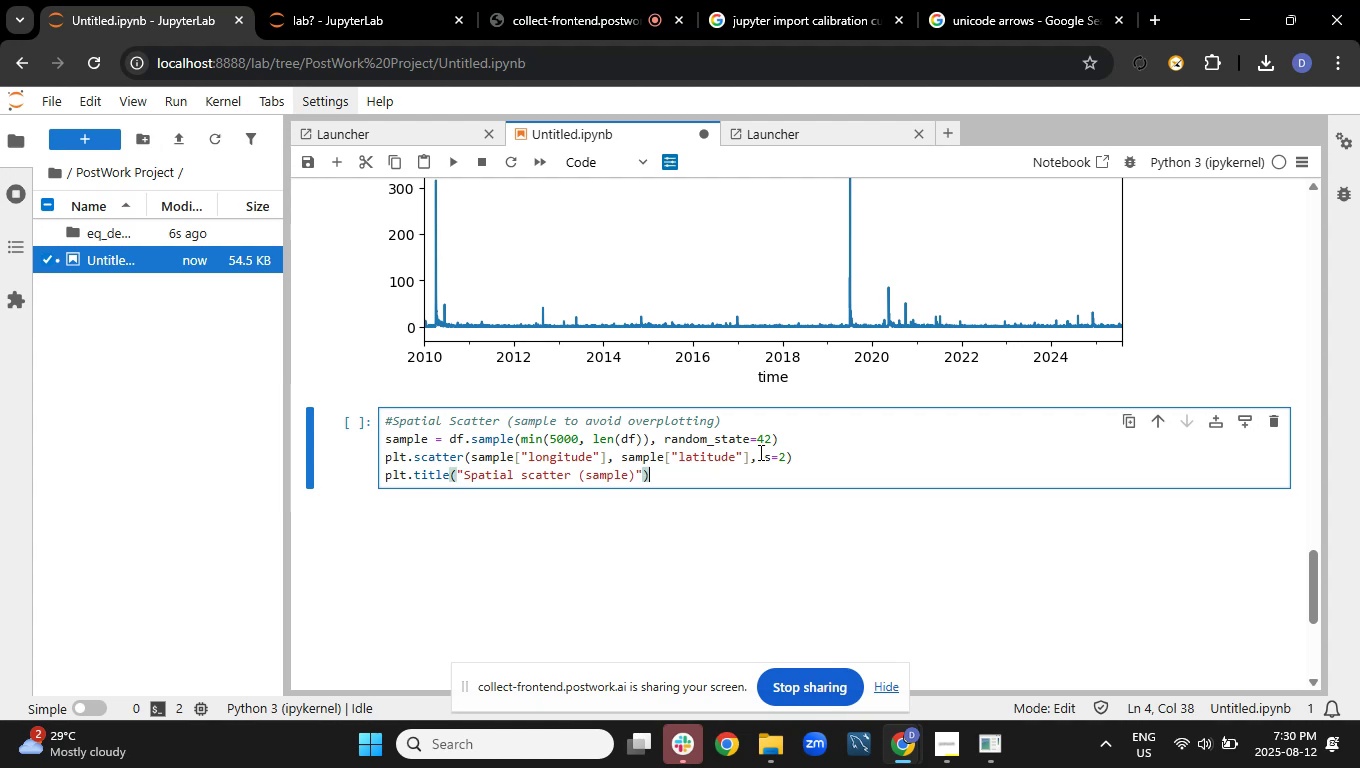 
key(Enter)
 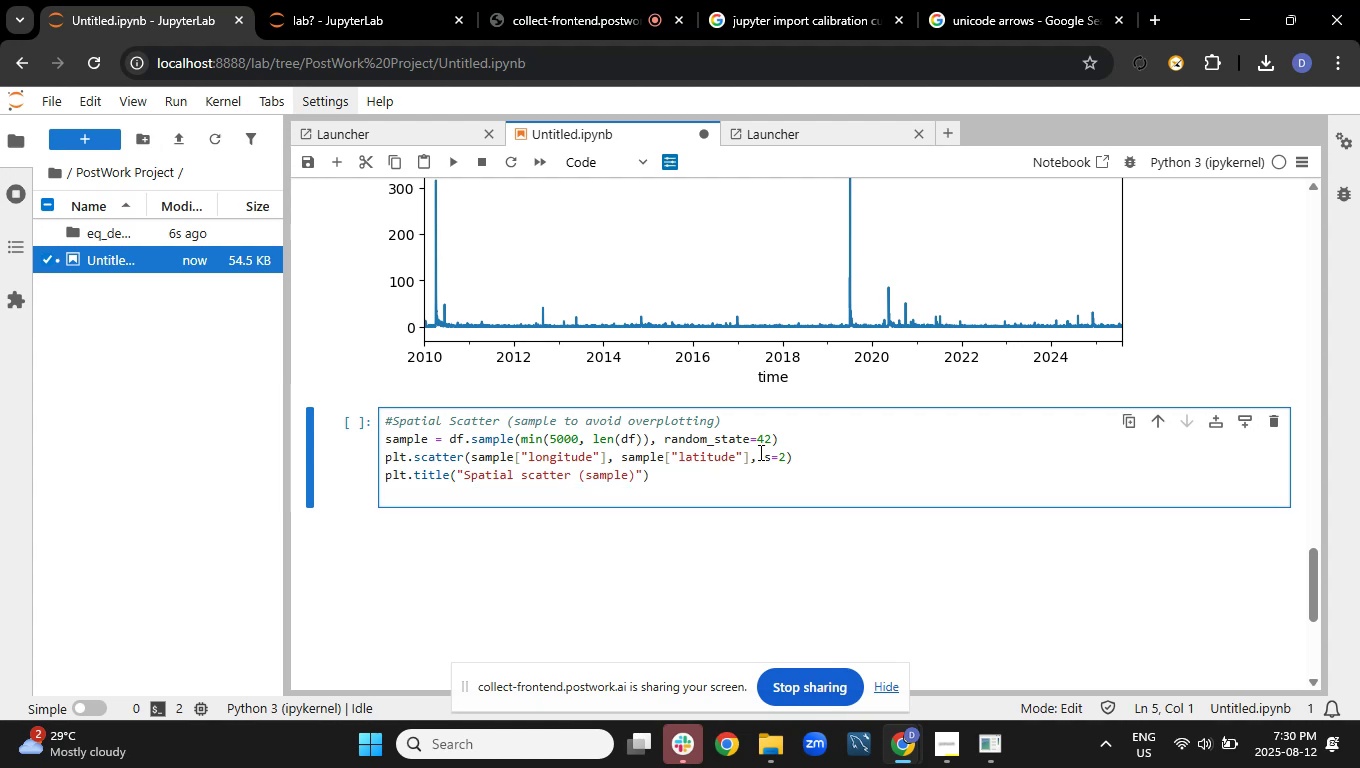 
type(plt.xlabel("Longitude"))
 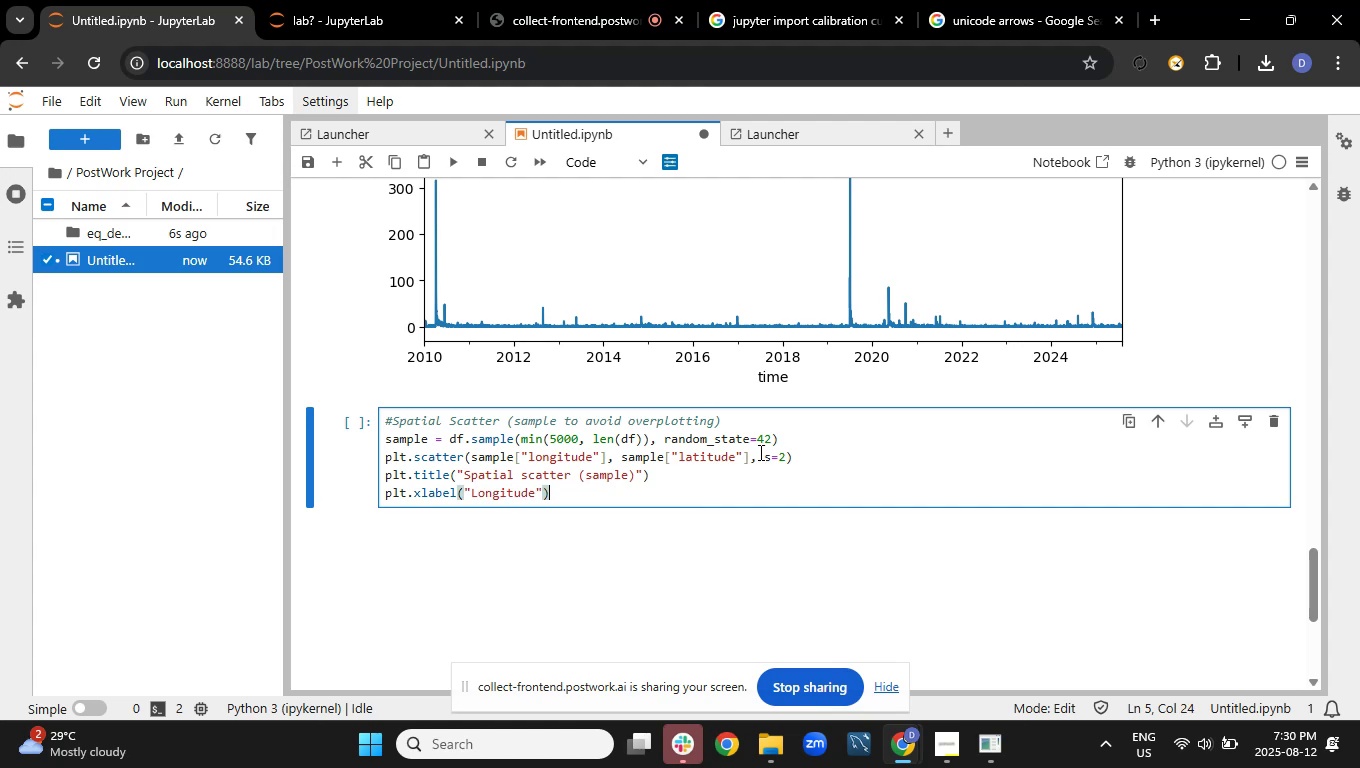 
key(Enter)
 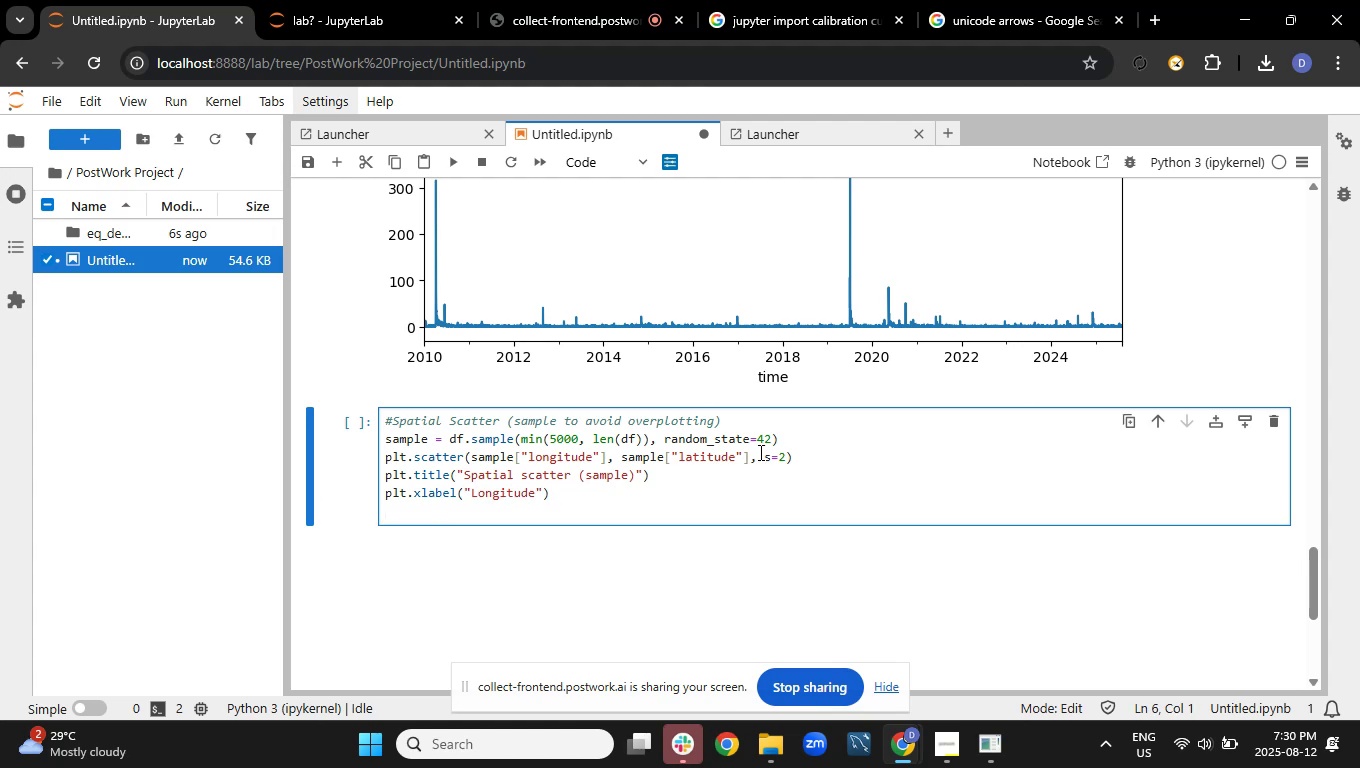 
type(plt.ylabel("Latitude"))
 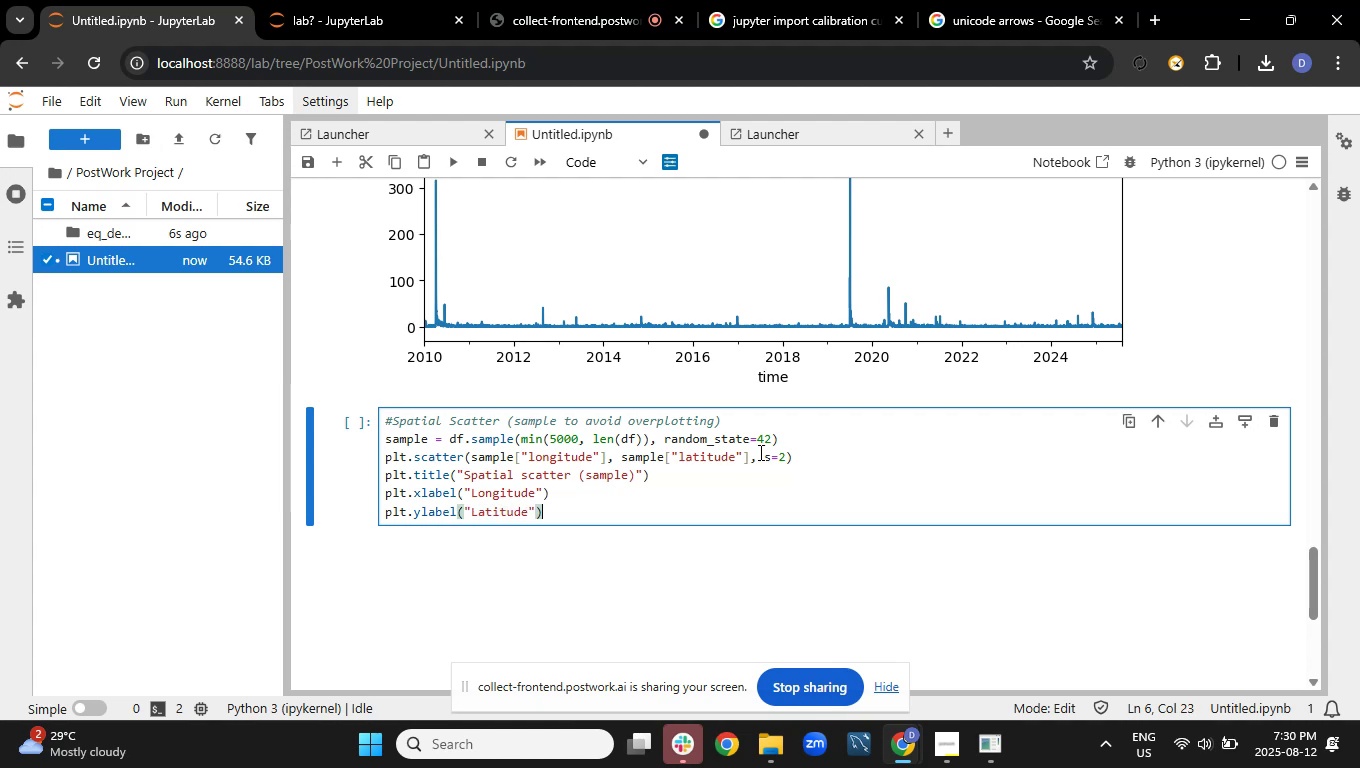 
 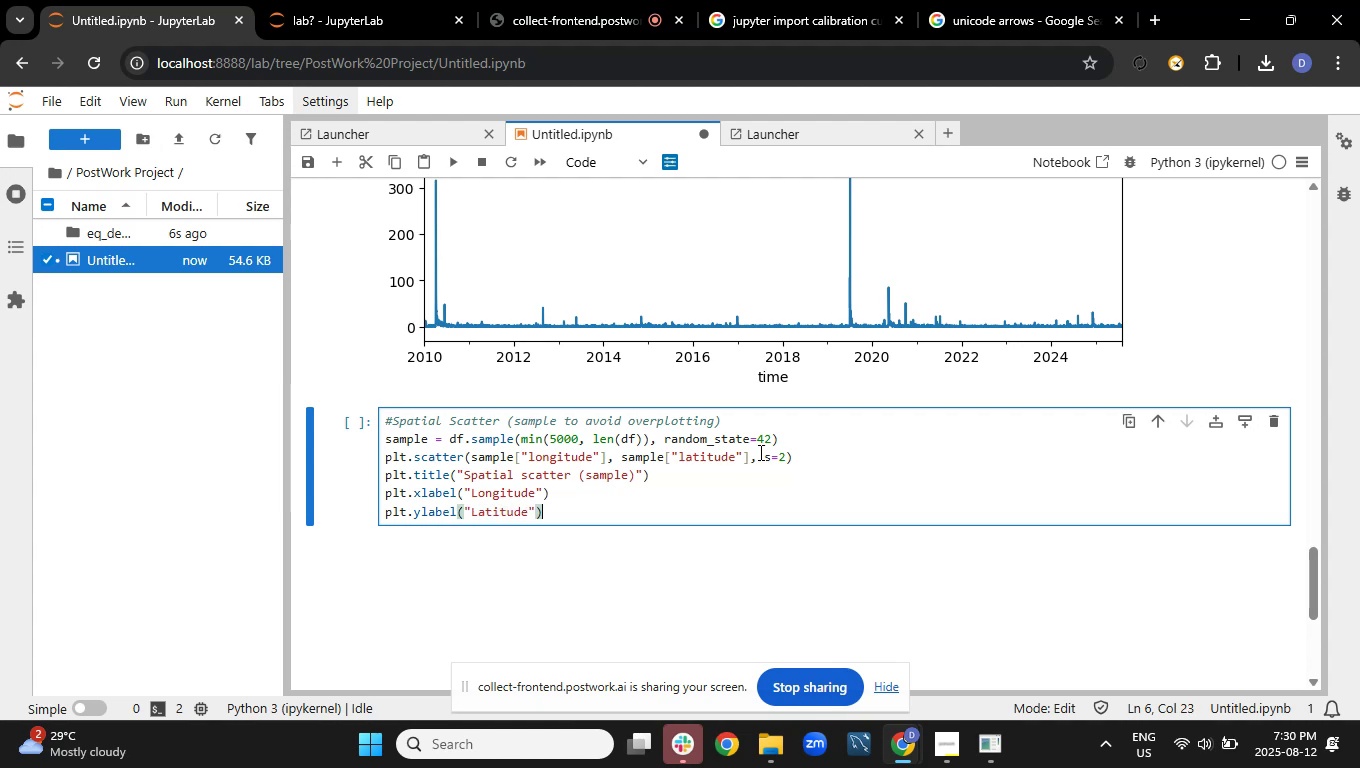 
key(Enter)
 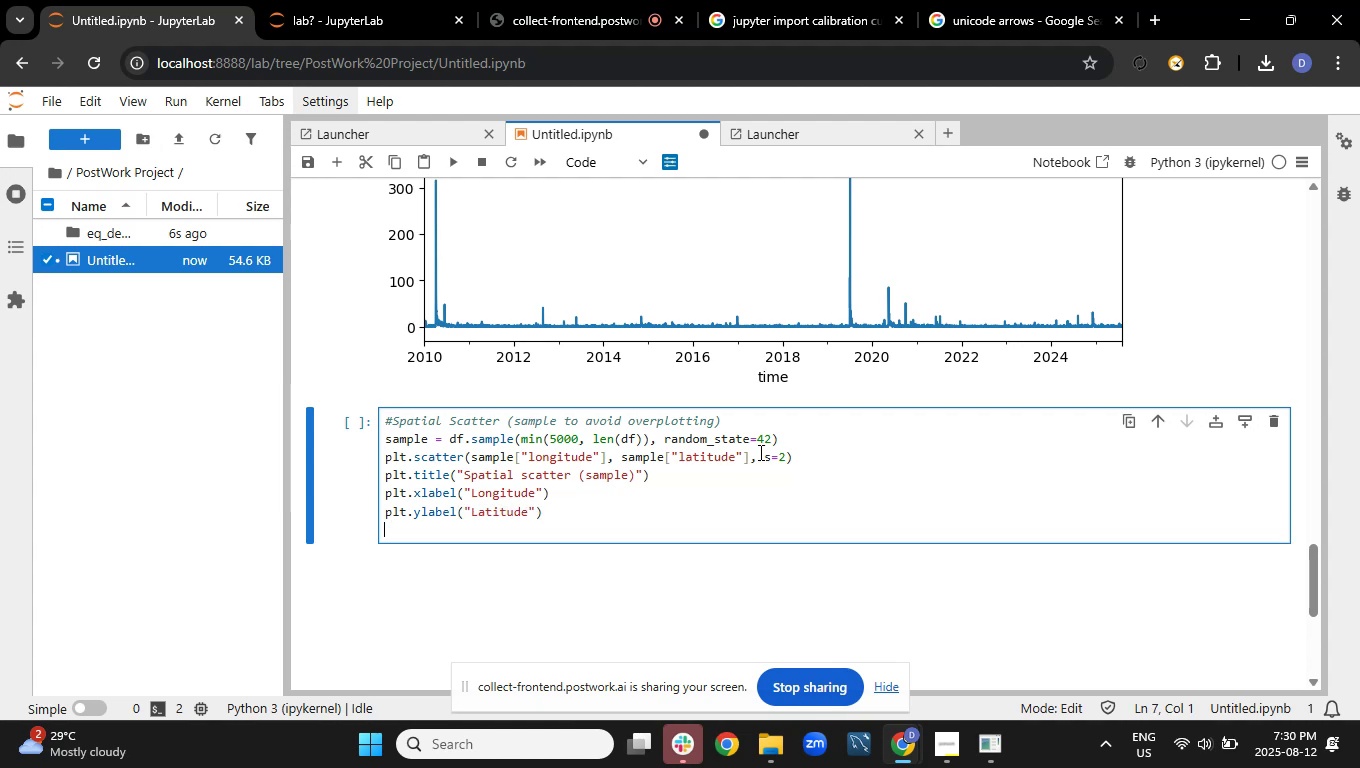 
type(plt.show())
 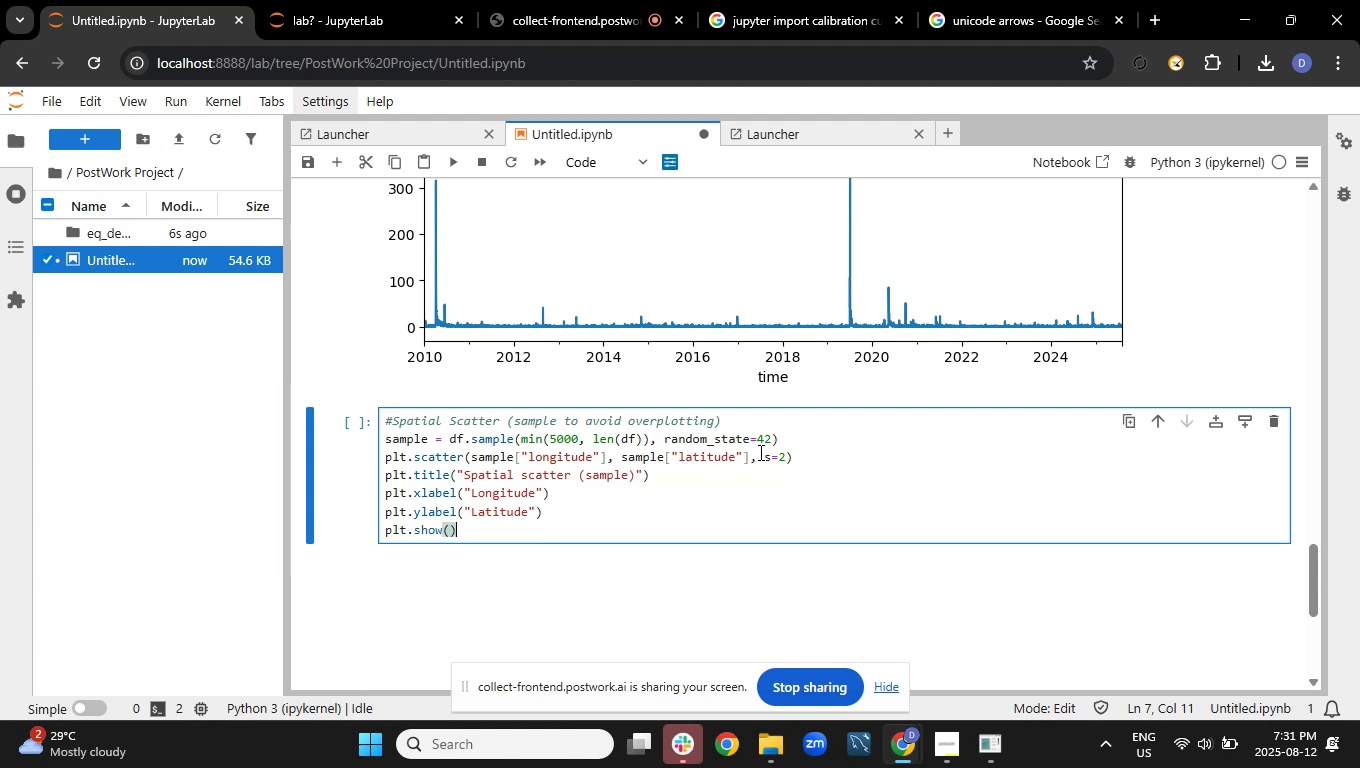 
key(Shift+Enter)
 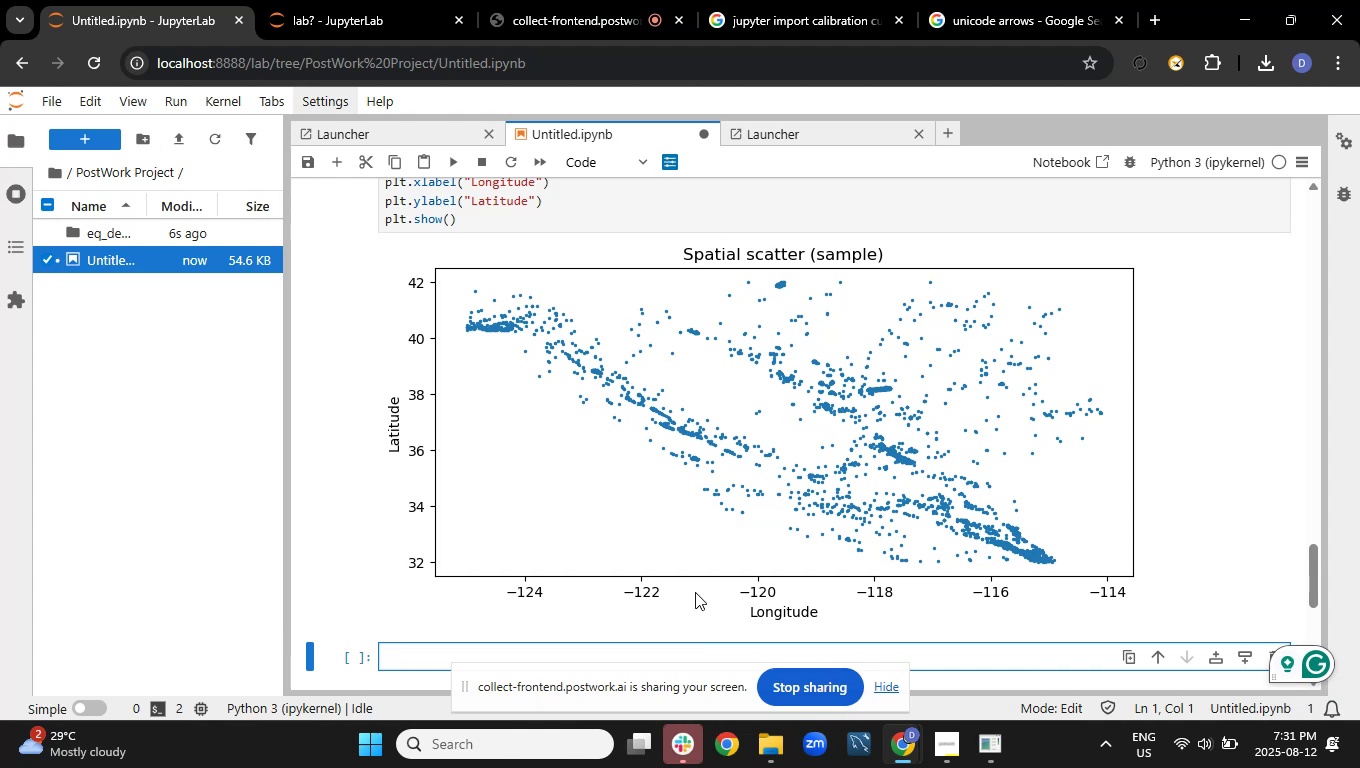 
wait(20.27)
 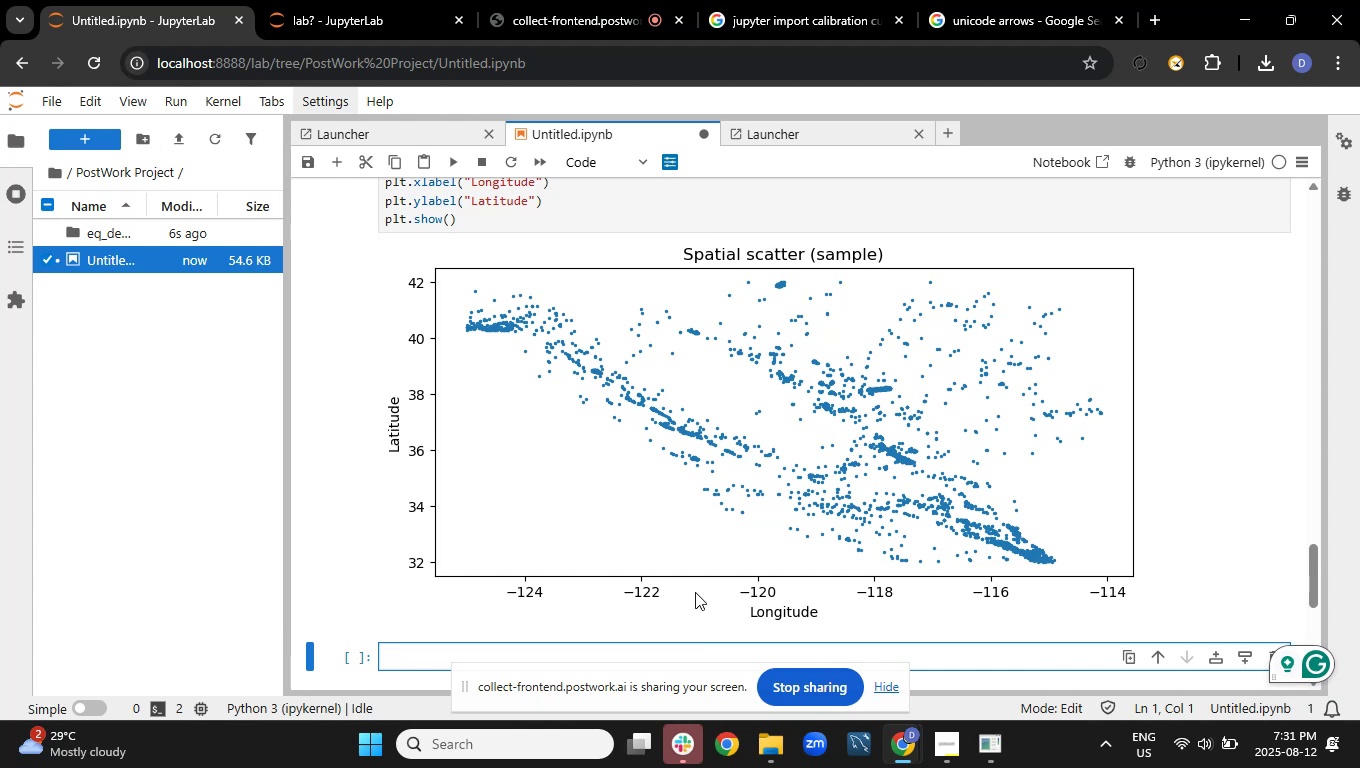 
type(# GRID + AGGREGATION HELPERS)
 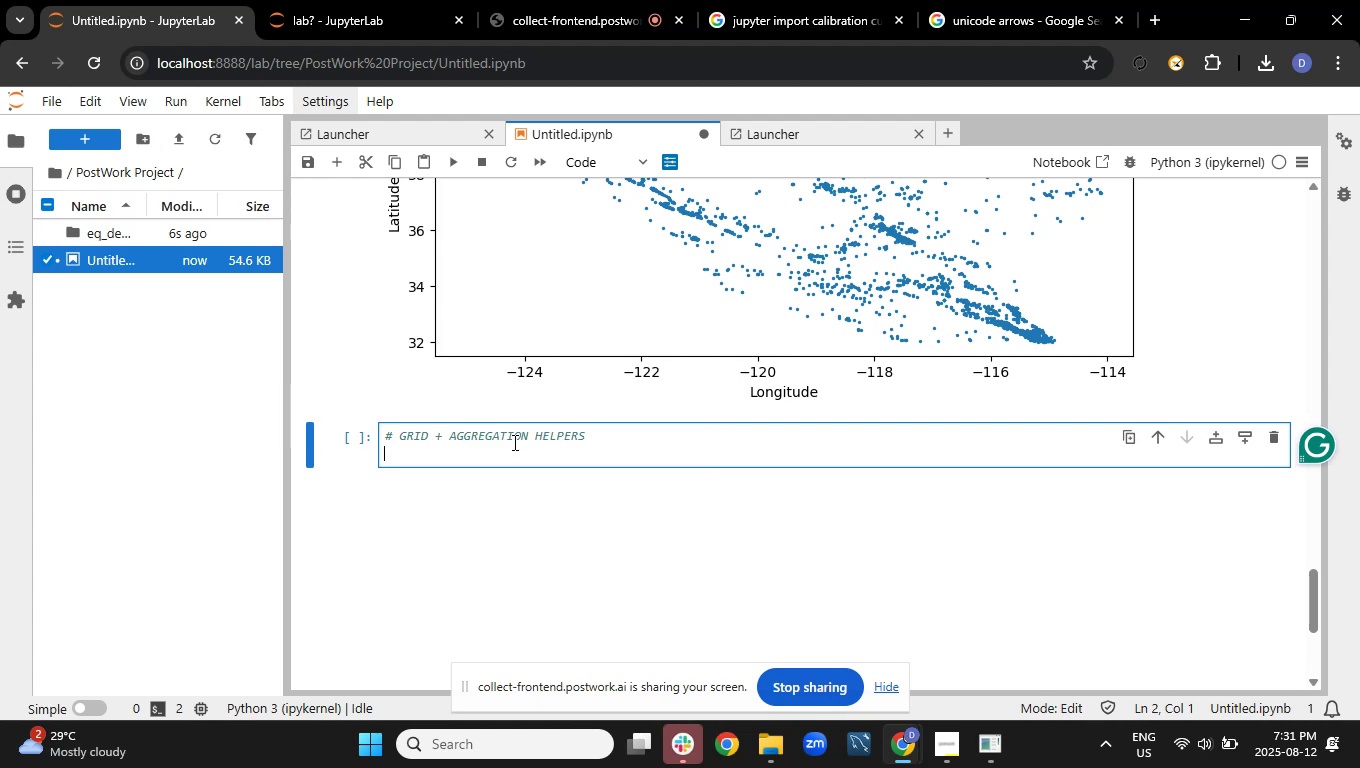 
 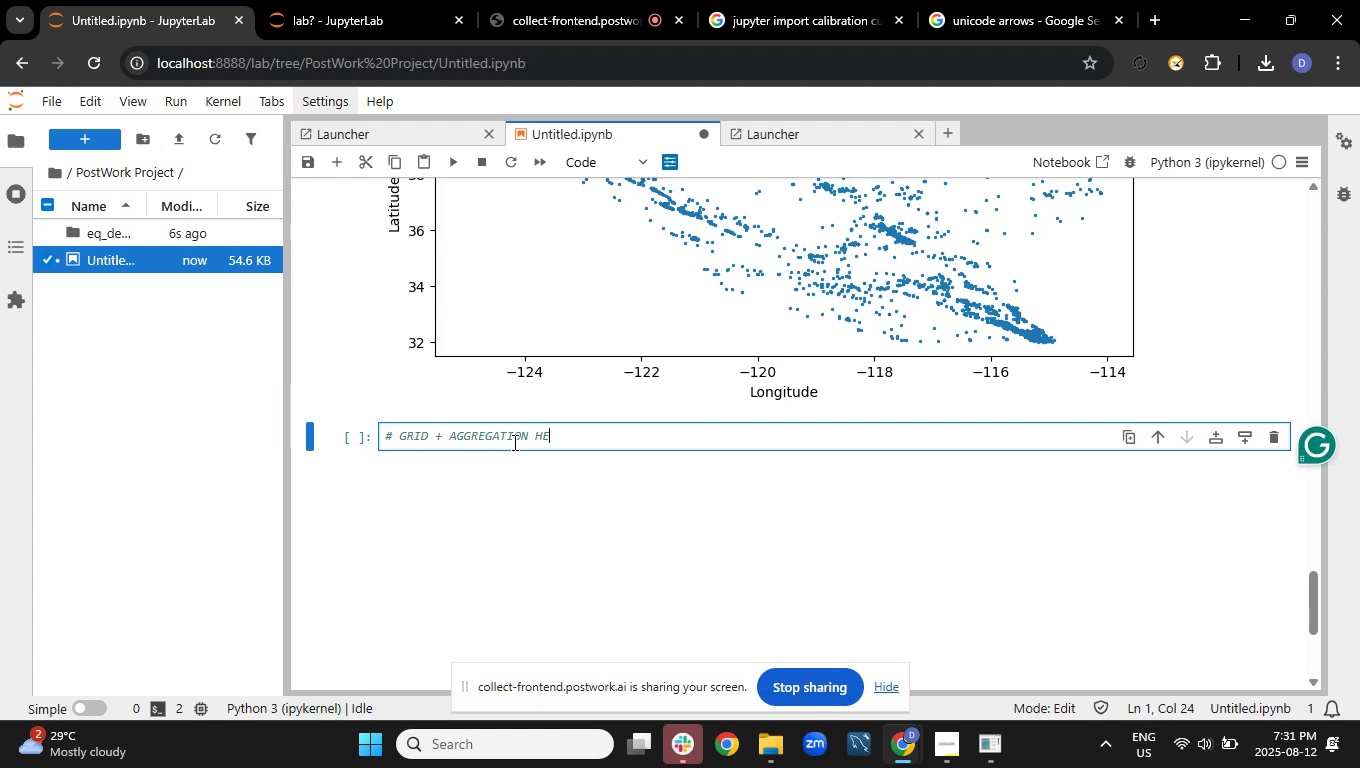 
key(Enter)
 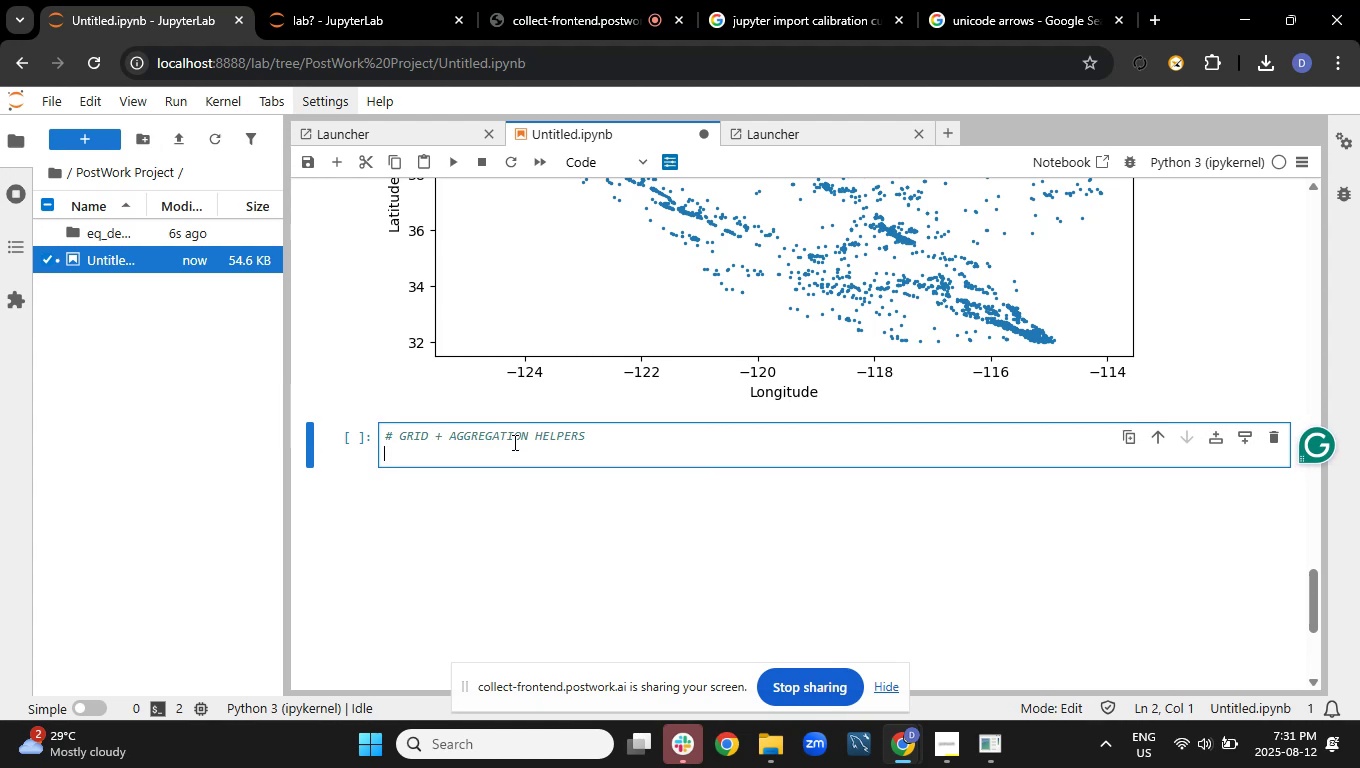 
key(Enter)
 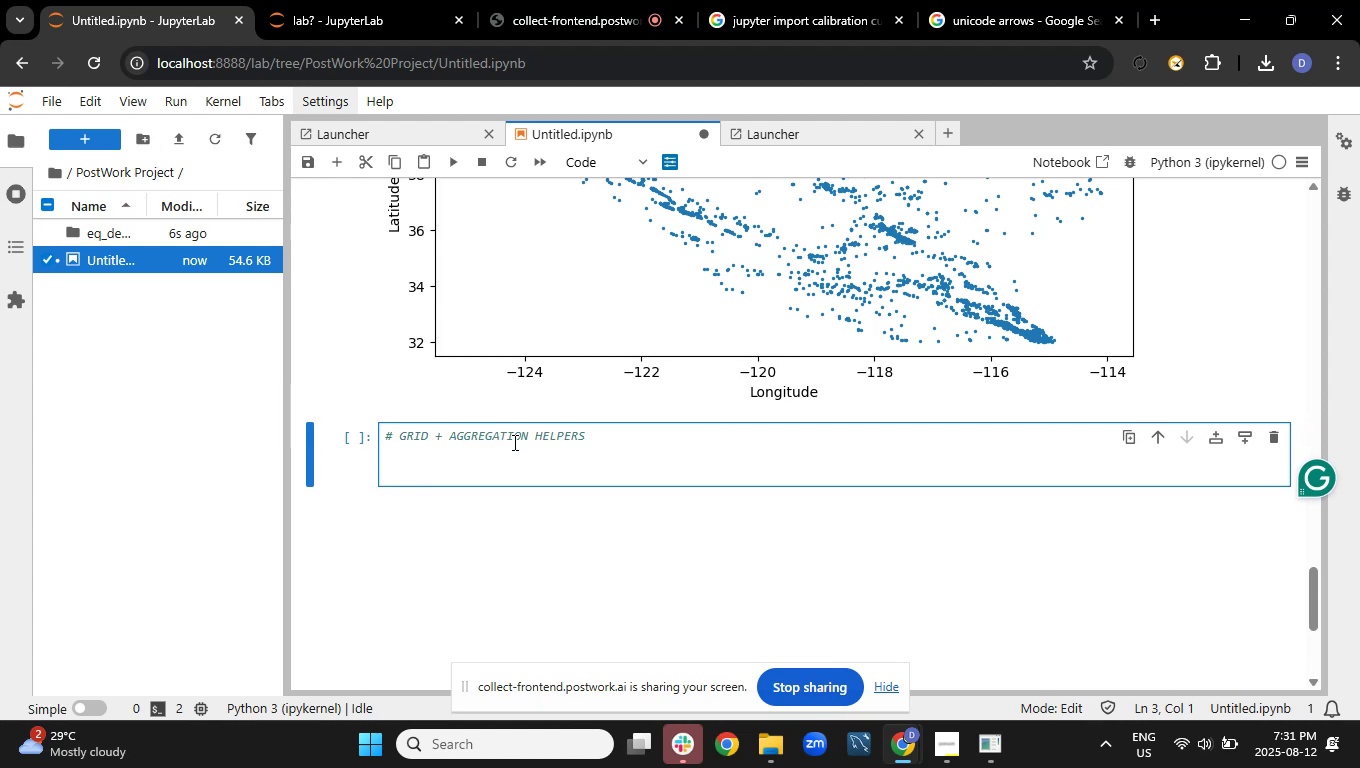 
type(def to_cell)
 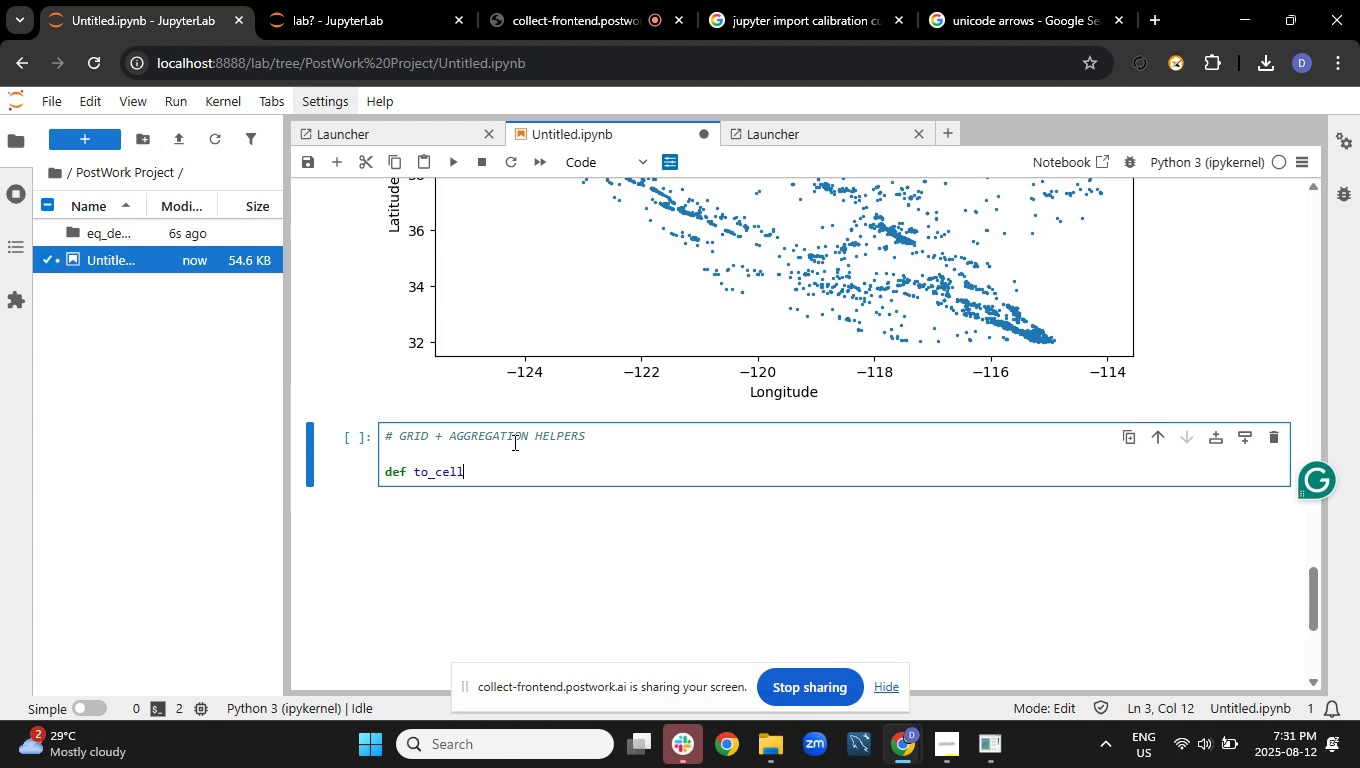 
wait(46.01)
 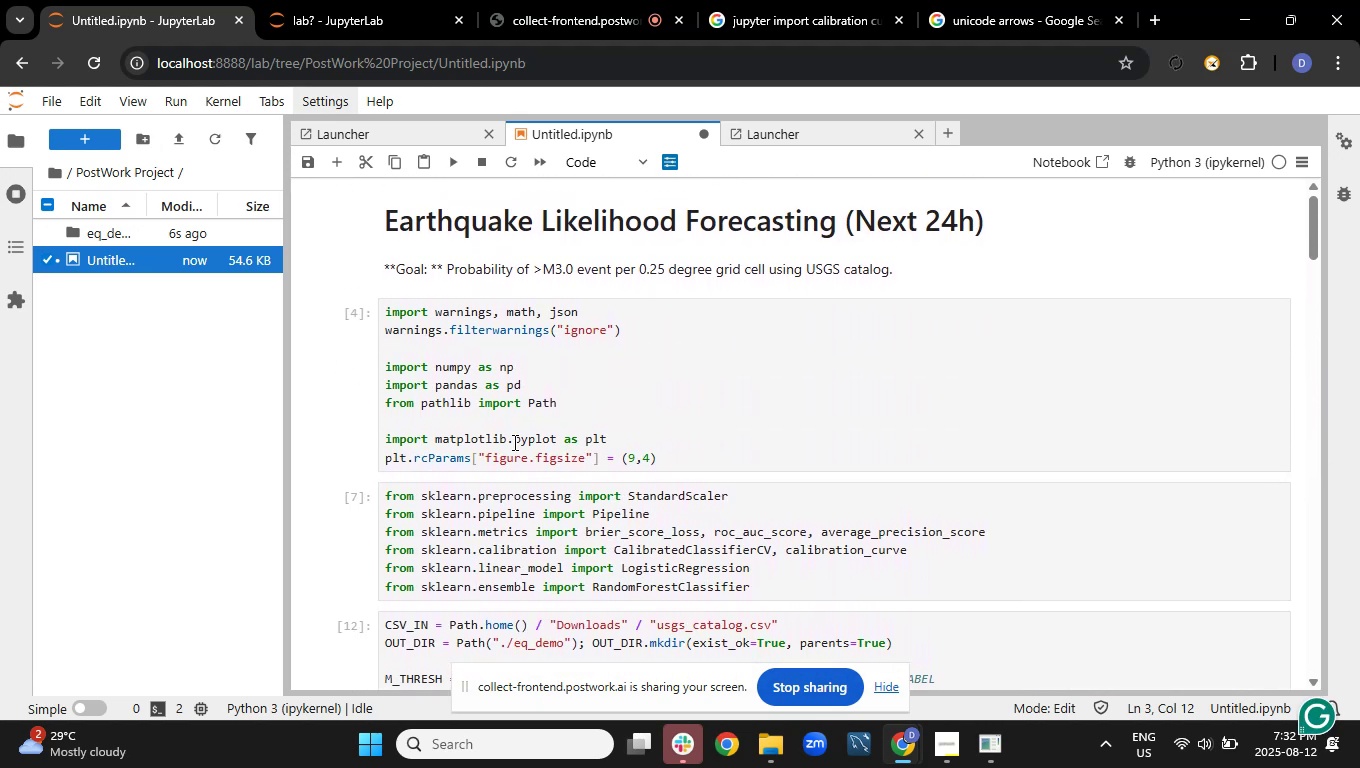 
left_click([513, 445])
 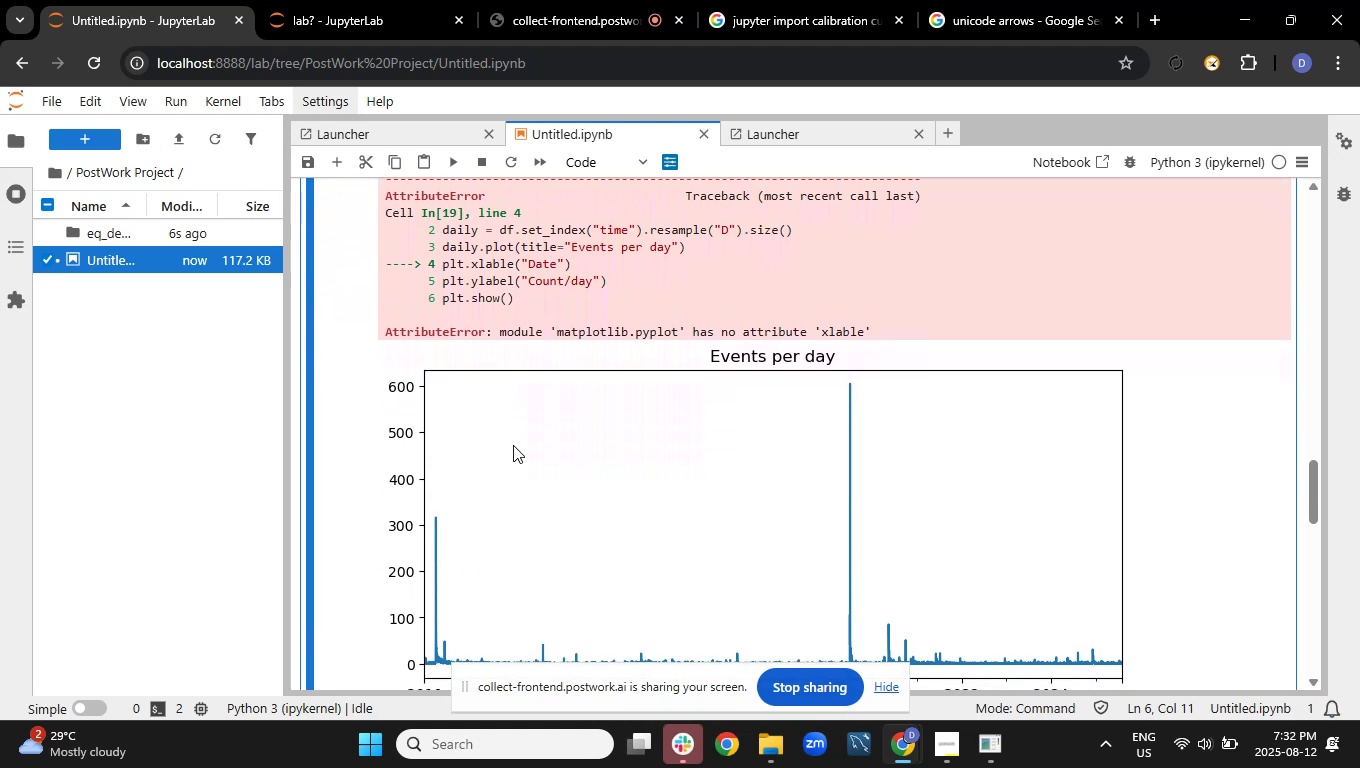 
wait(10.83)
 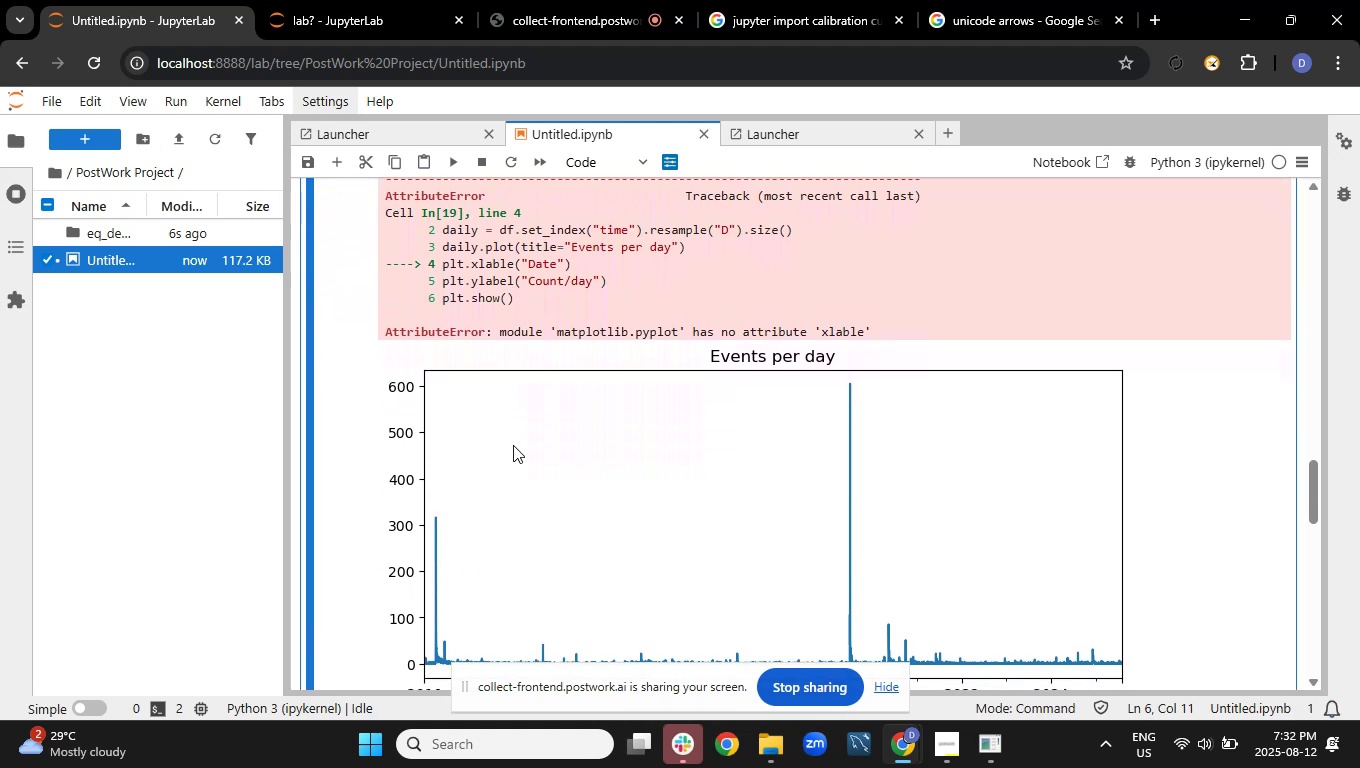 
left_click([513, 372])
 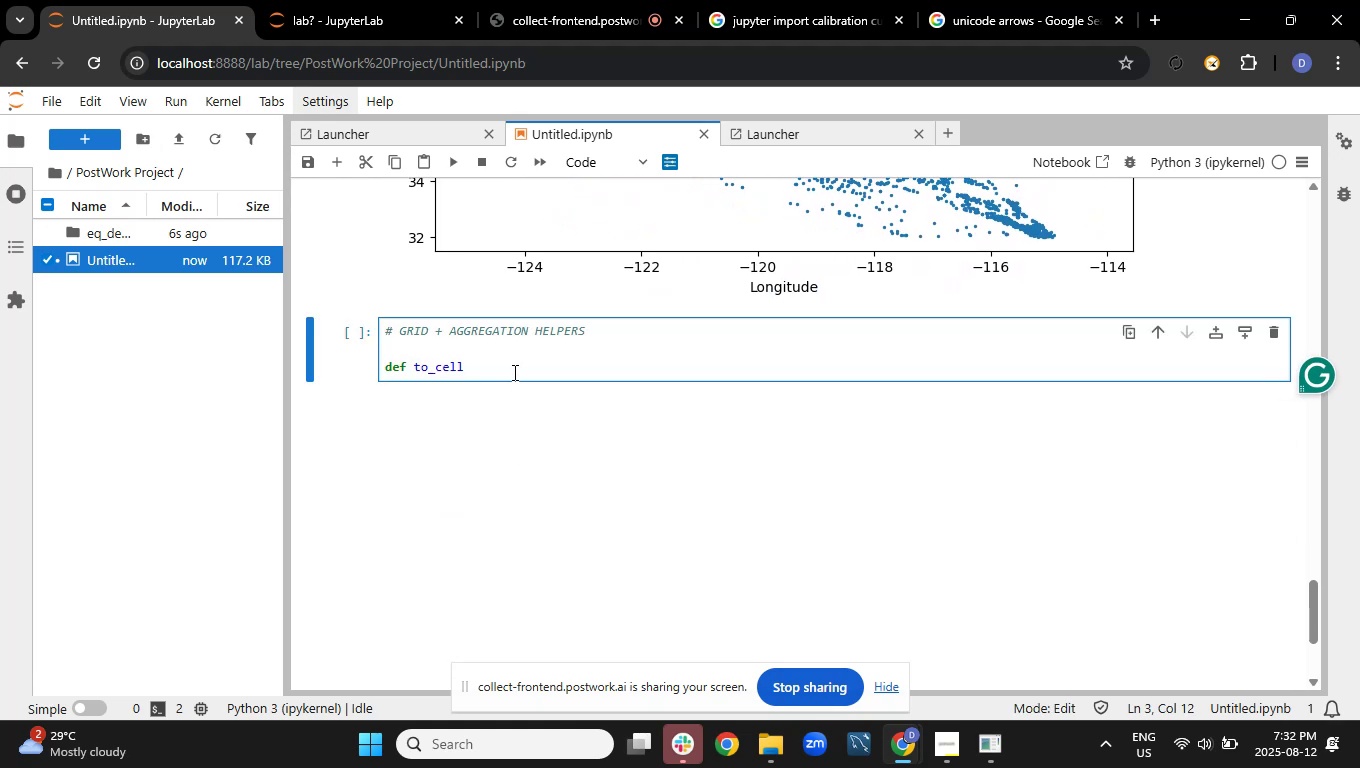 
type((lat, lon, celldeg=CELL_DEG))
 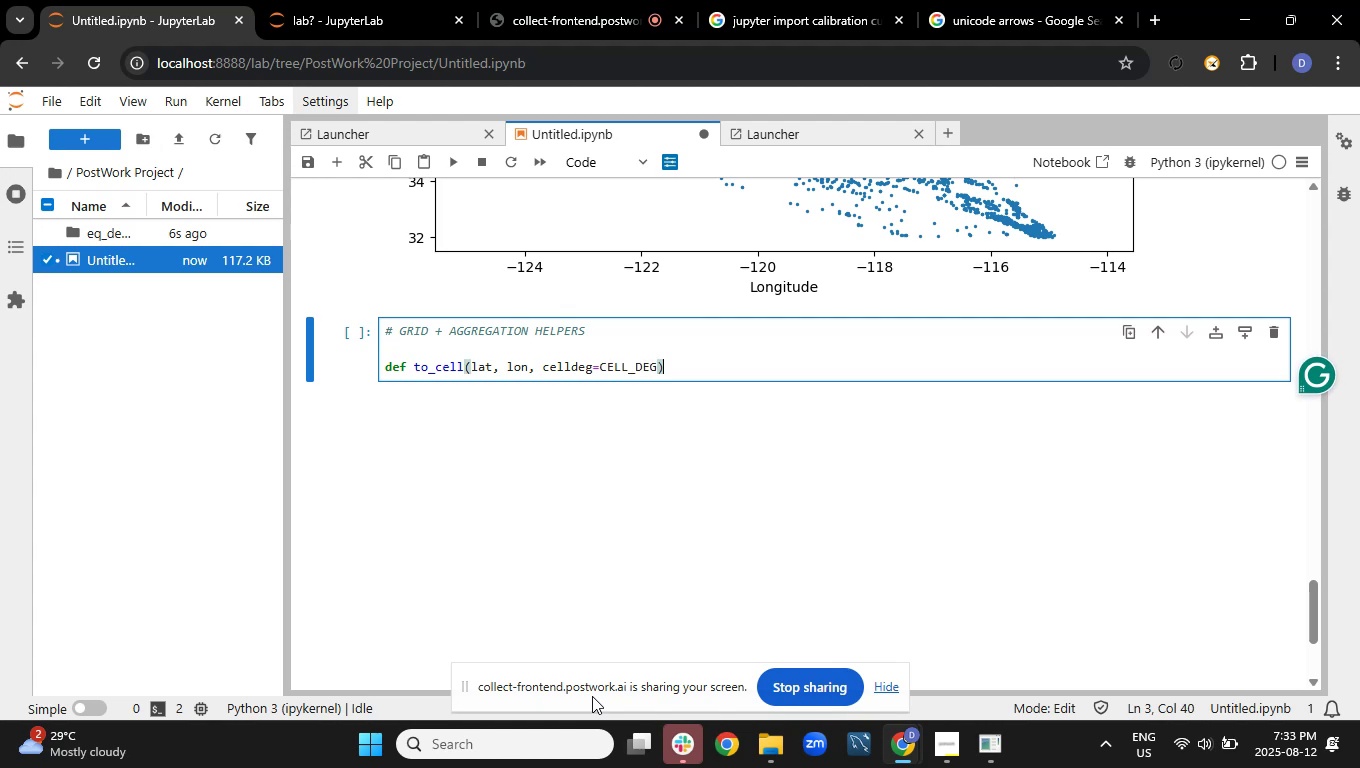 
key(Shift+Semicolon)
 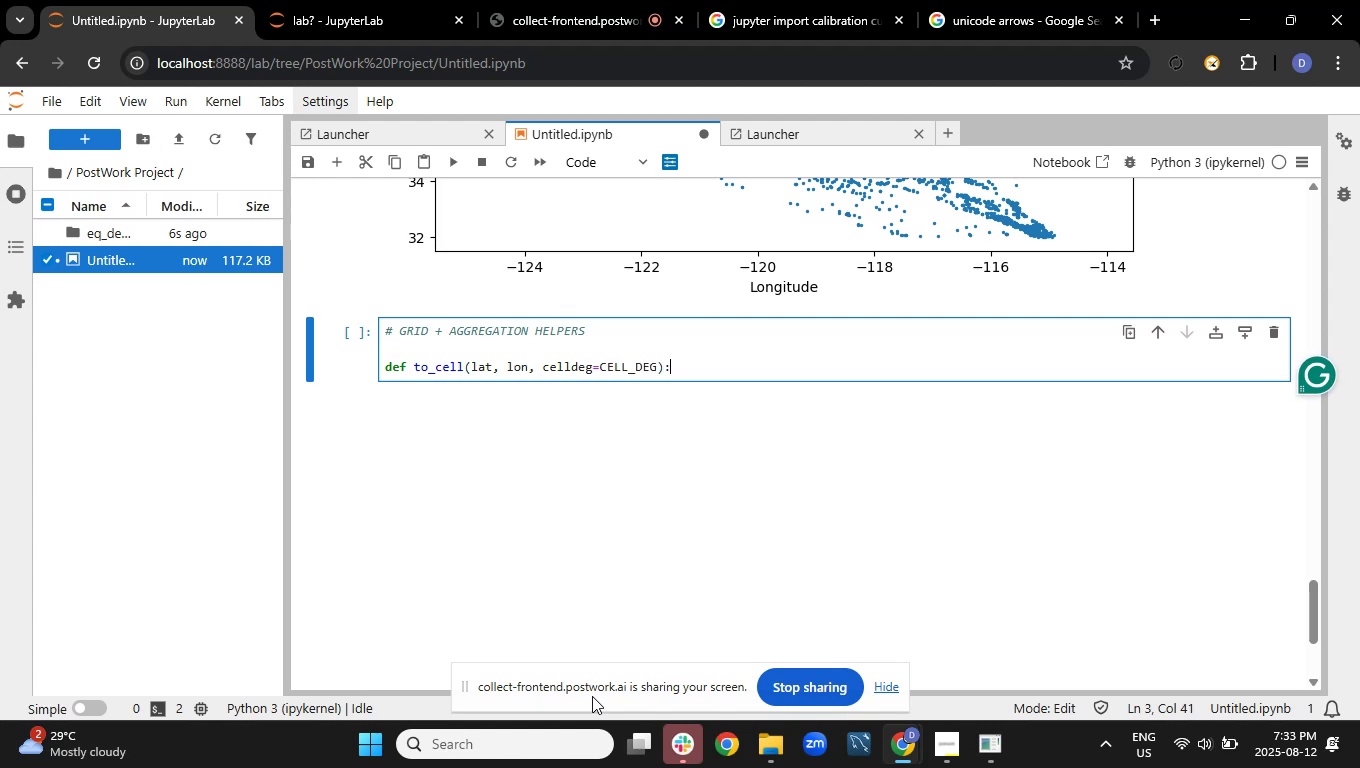 
key(Enter)
 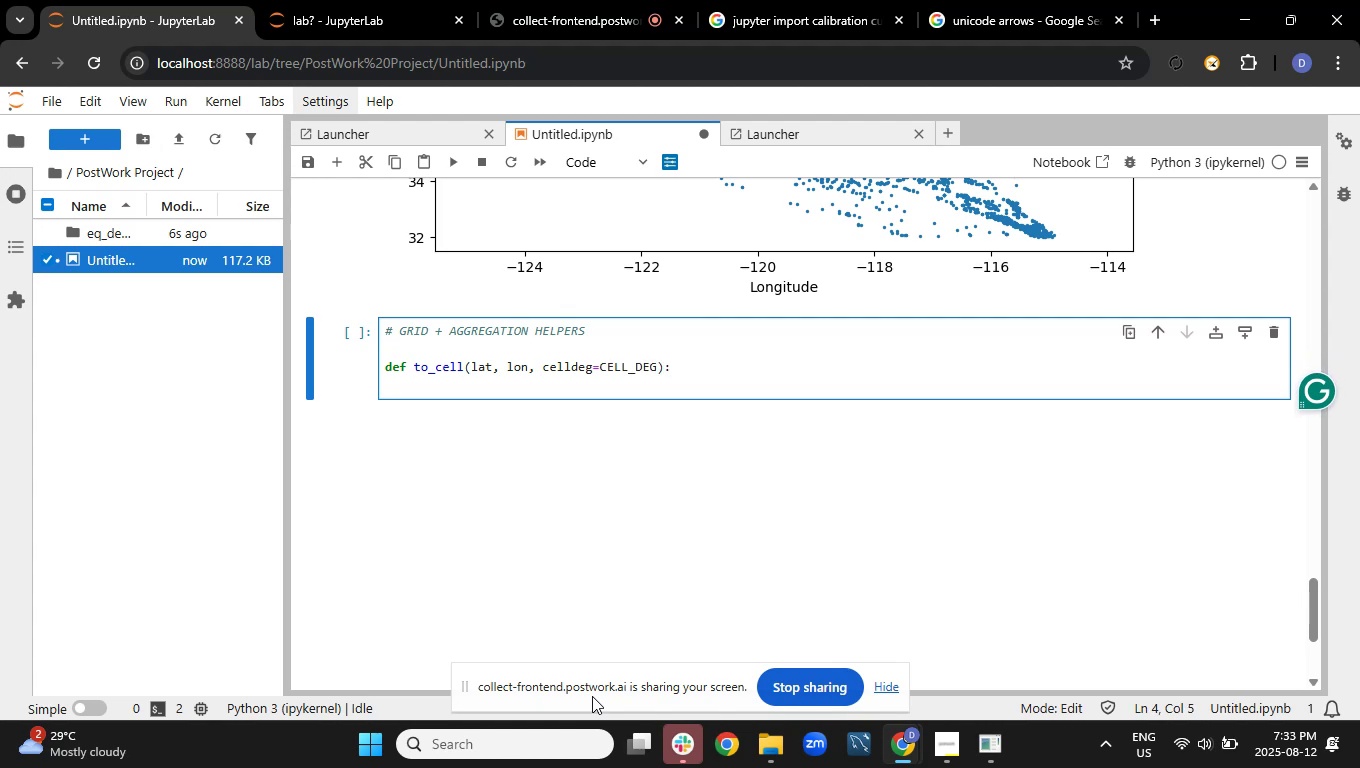 
type(R=1.0)
key(Backspace)
key(Backspace)
key(Backspace)
key(Backspace)
key(Backspace)
type(r = 1.0/ cellf)
key(Backspace)
type(deg)
 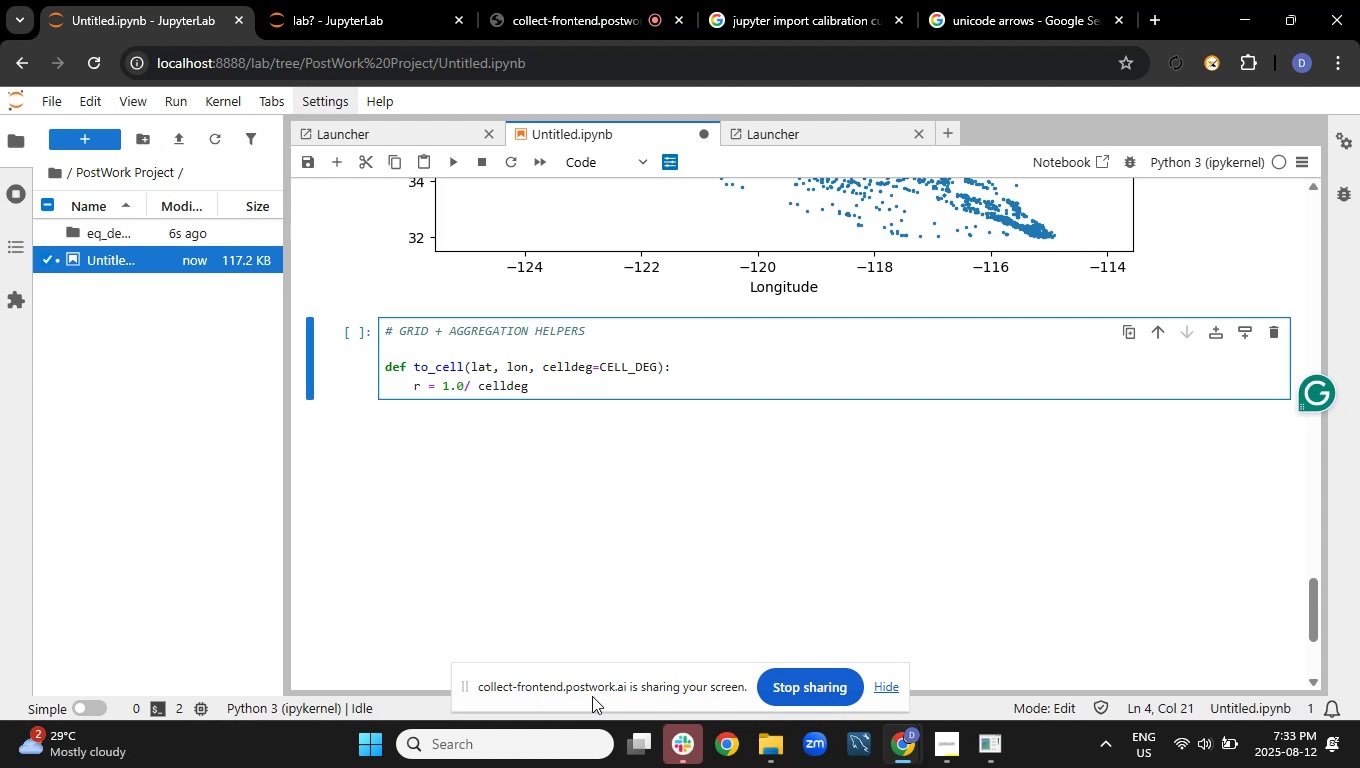 
key(Enter)
 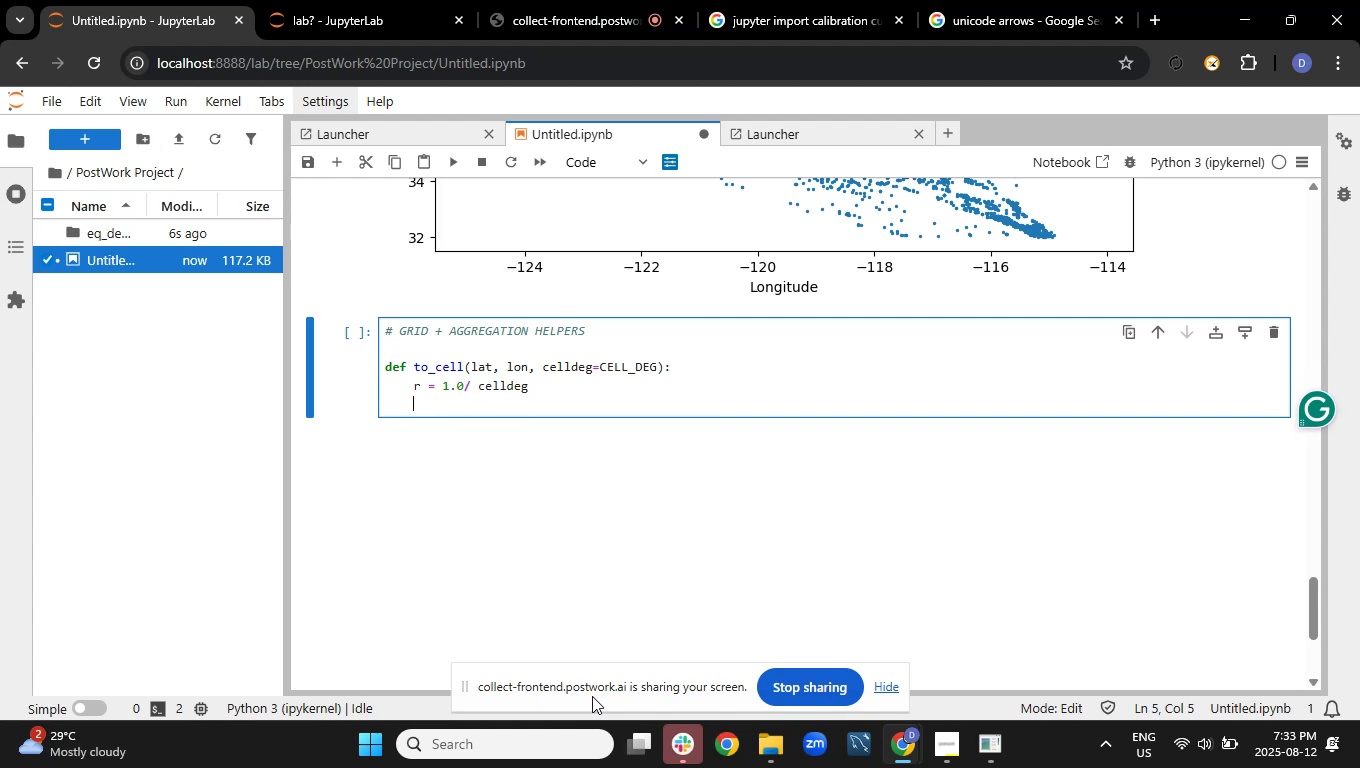 
type(lat_i = mth)
key(Backspace)
key(Backspace)
type(ath.floor((lat + 90.0) * r))
 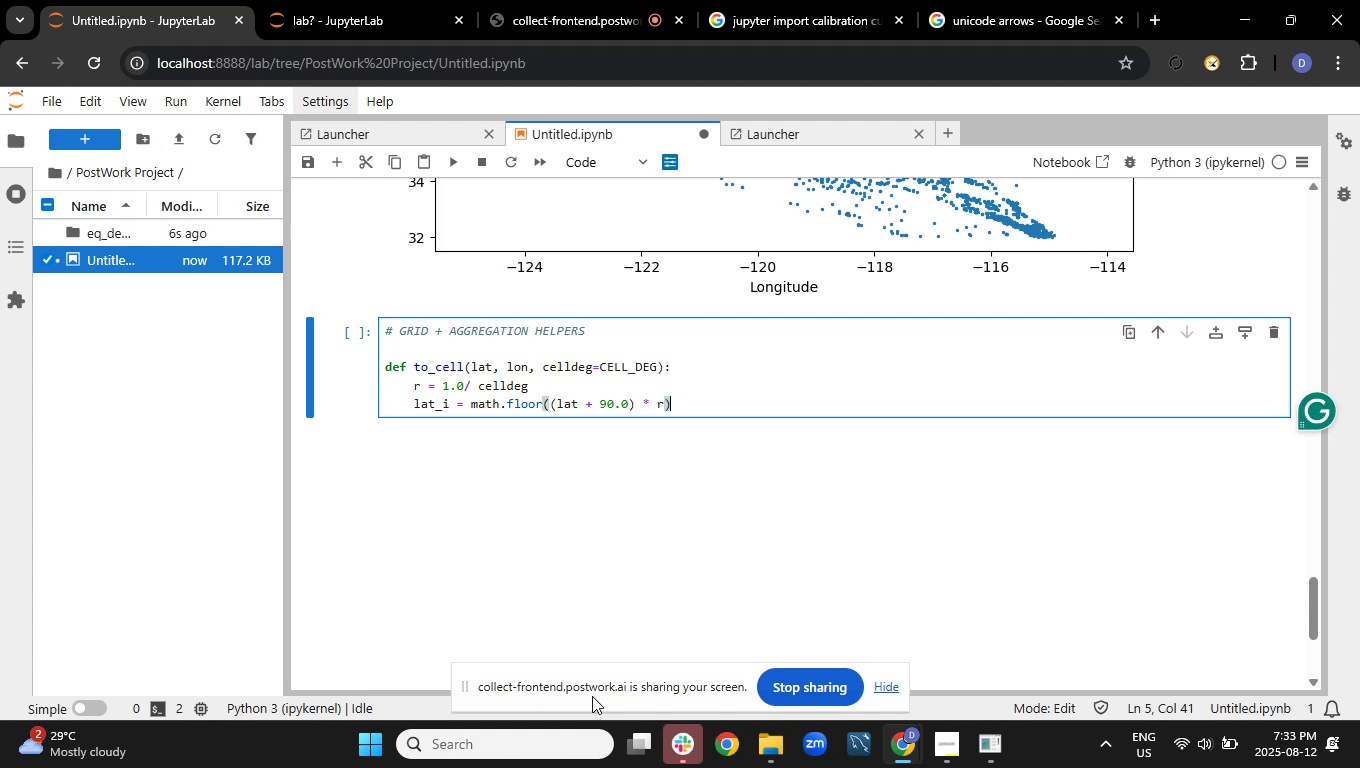 
key(Enter)
 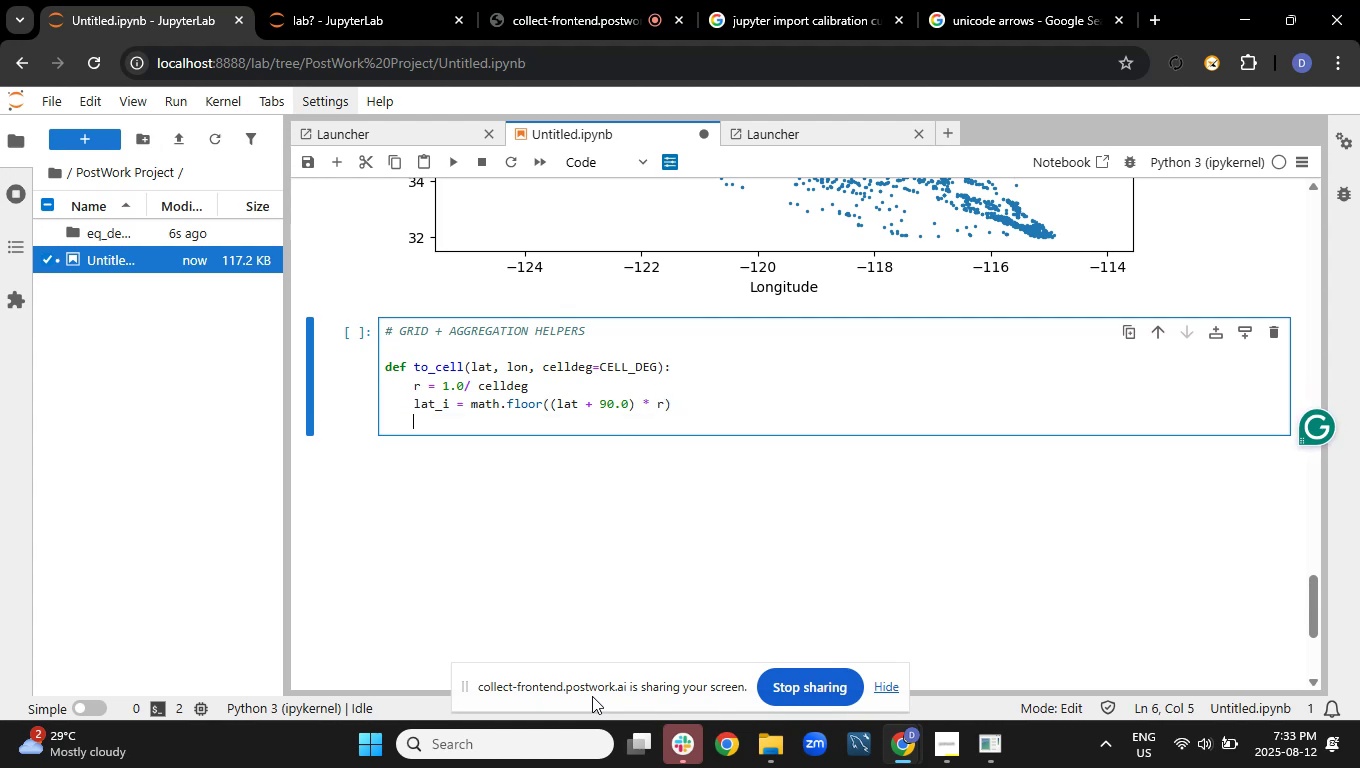 
type(lon_i = math.florr)
key(Backspace)
key(Backspace)
type(or((lon + 180.0) *r)
key(Backspace)
type( r))
 